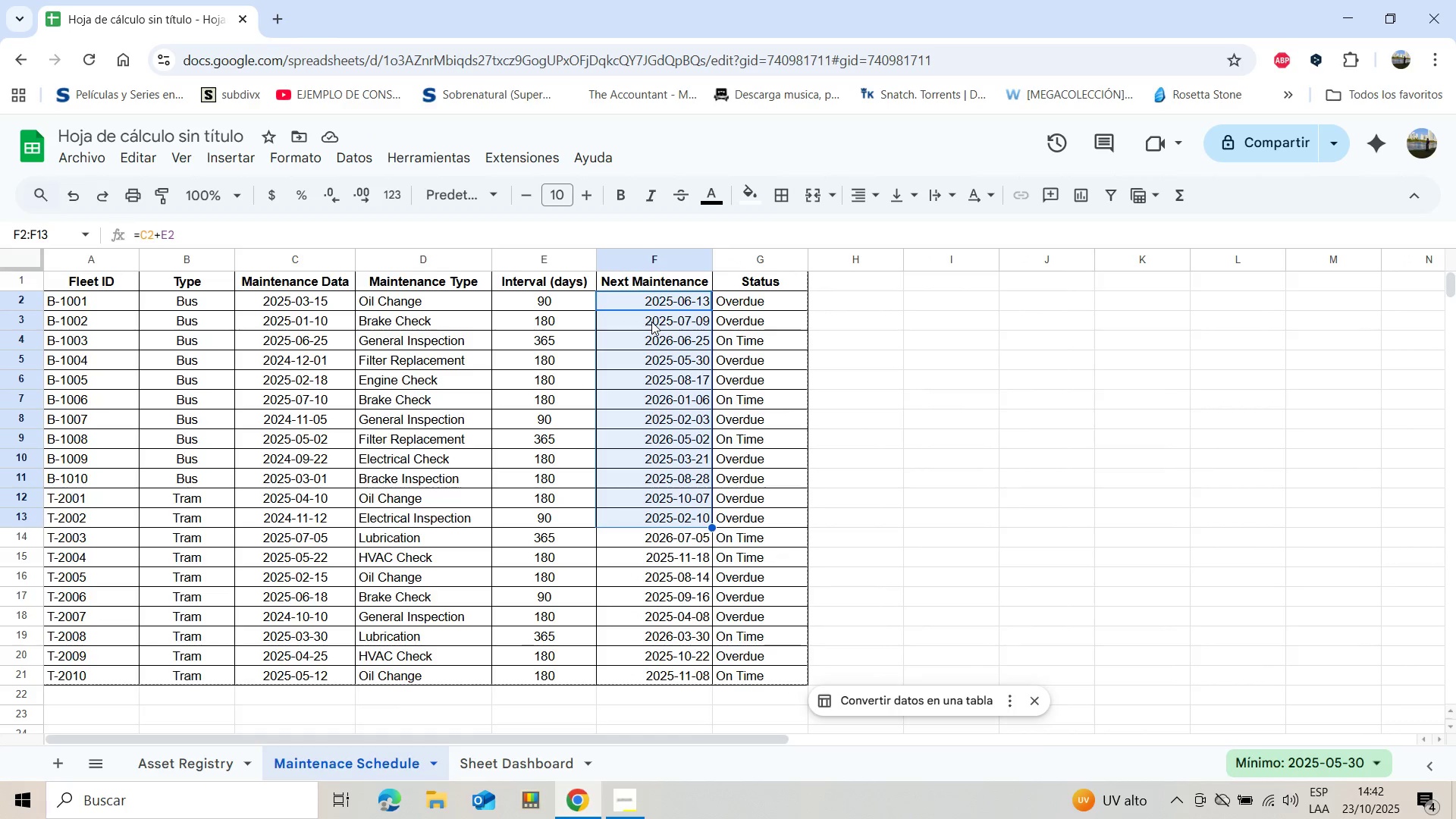 
key(Shift+ArrowDown)
 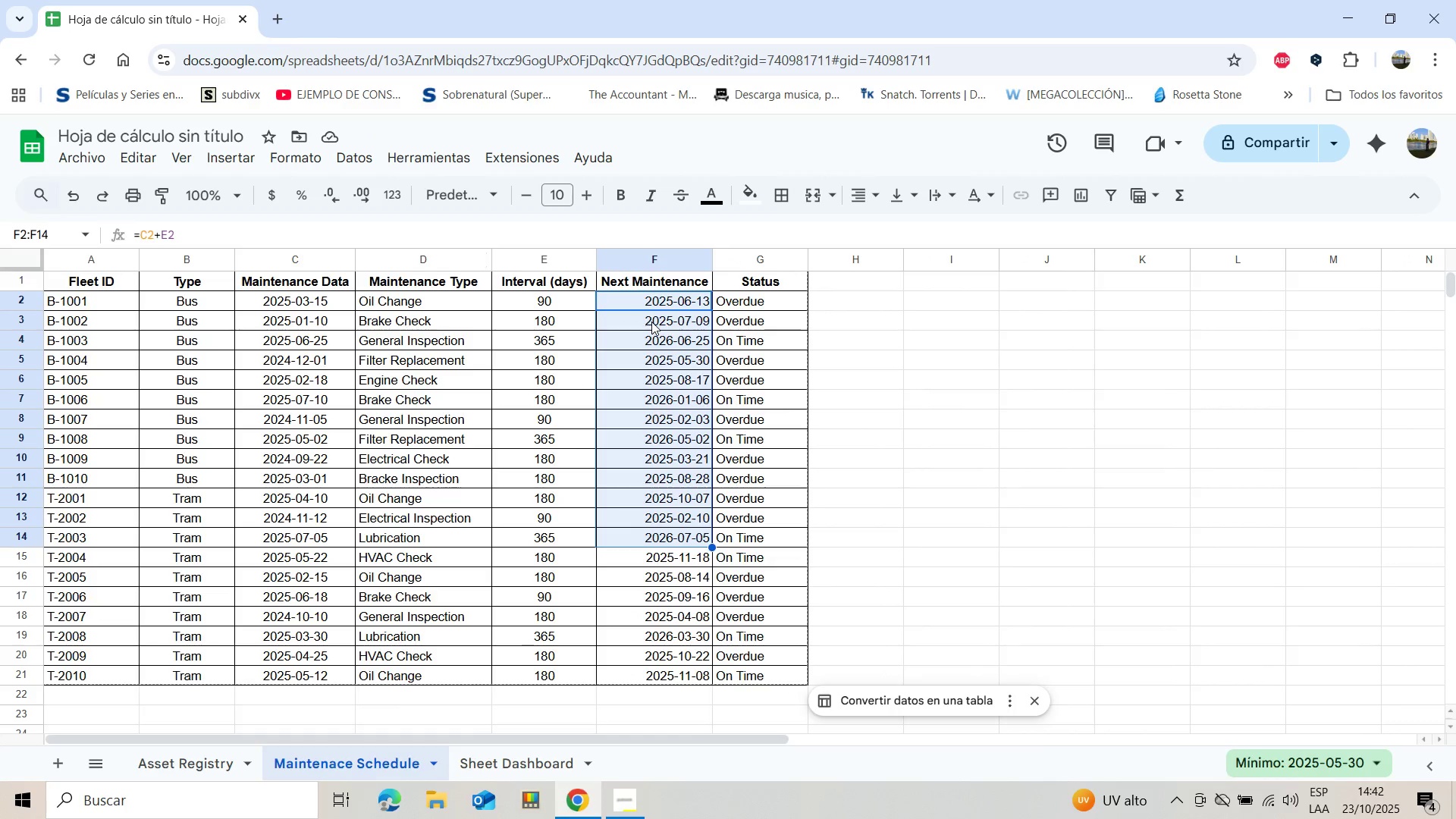 
key(Shift+ArrowDown)
 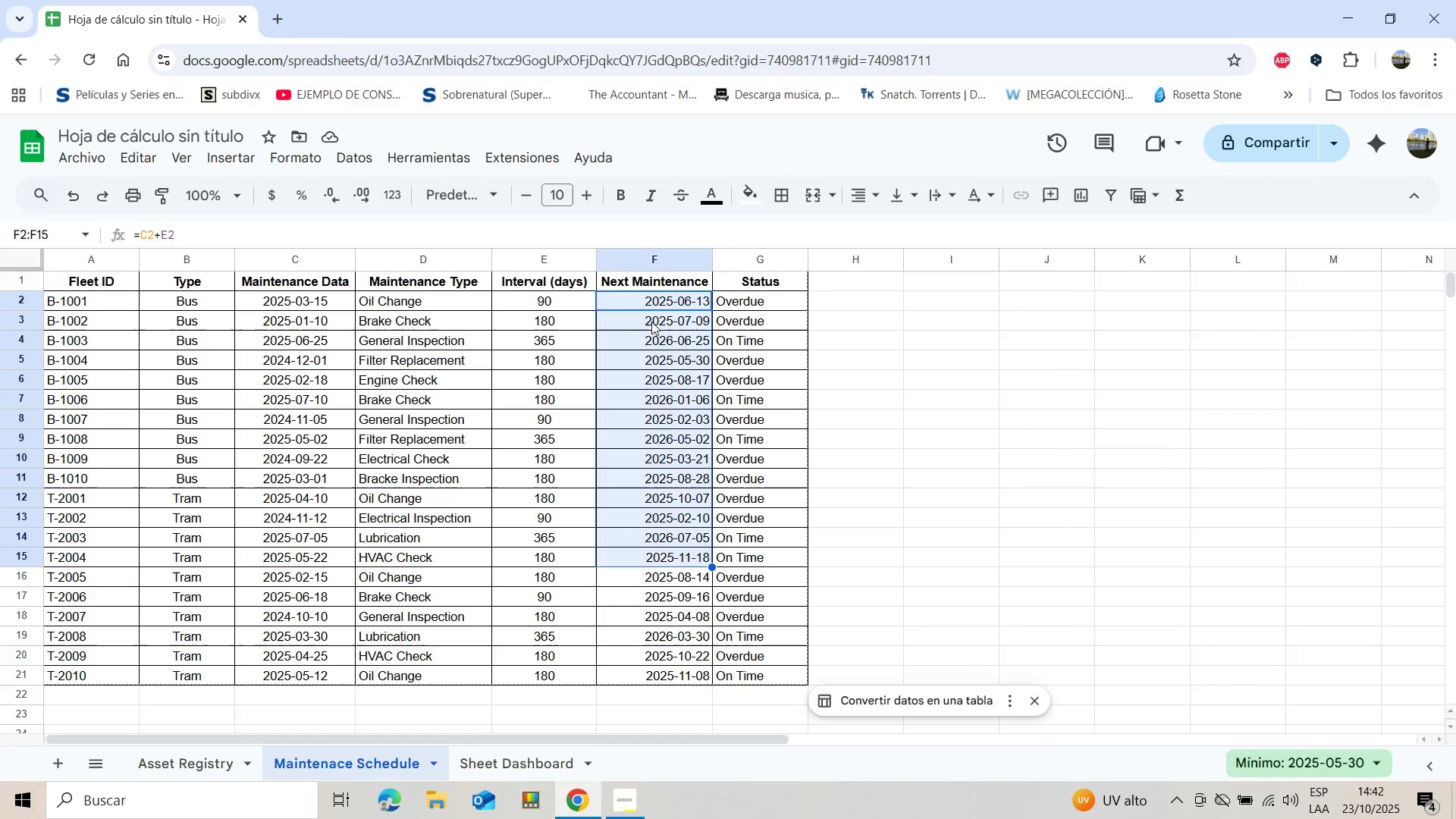 
key(Shift+ArrowDown)
 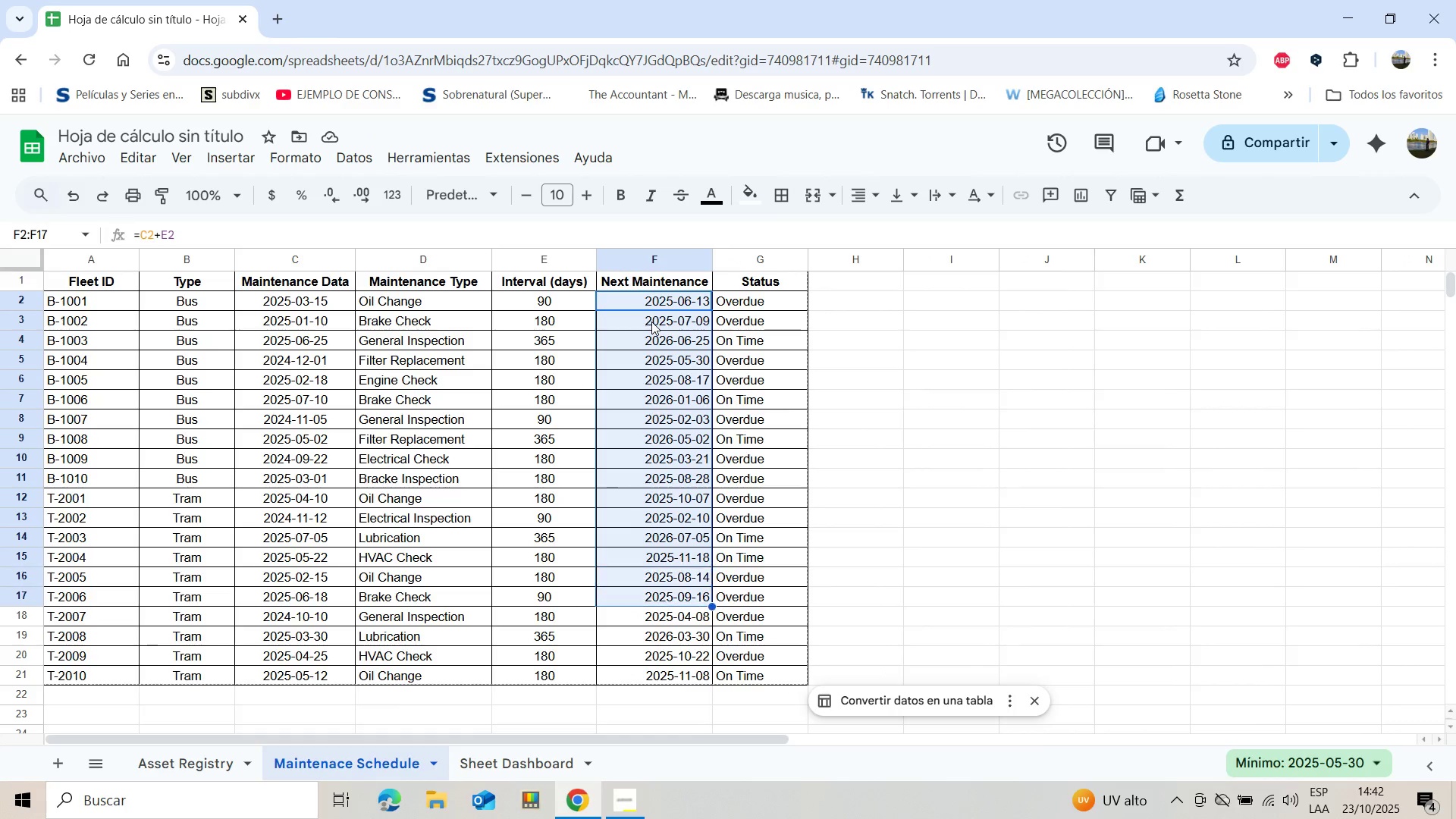 
key(Shift+ArrowDown)
 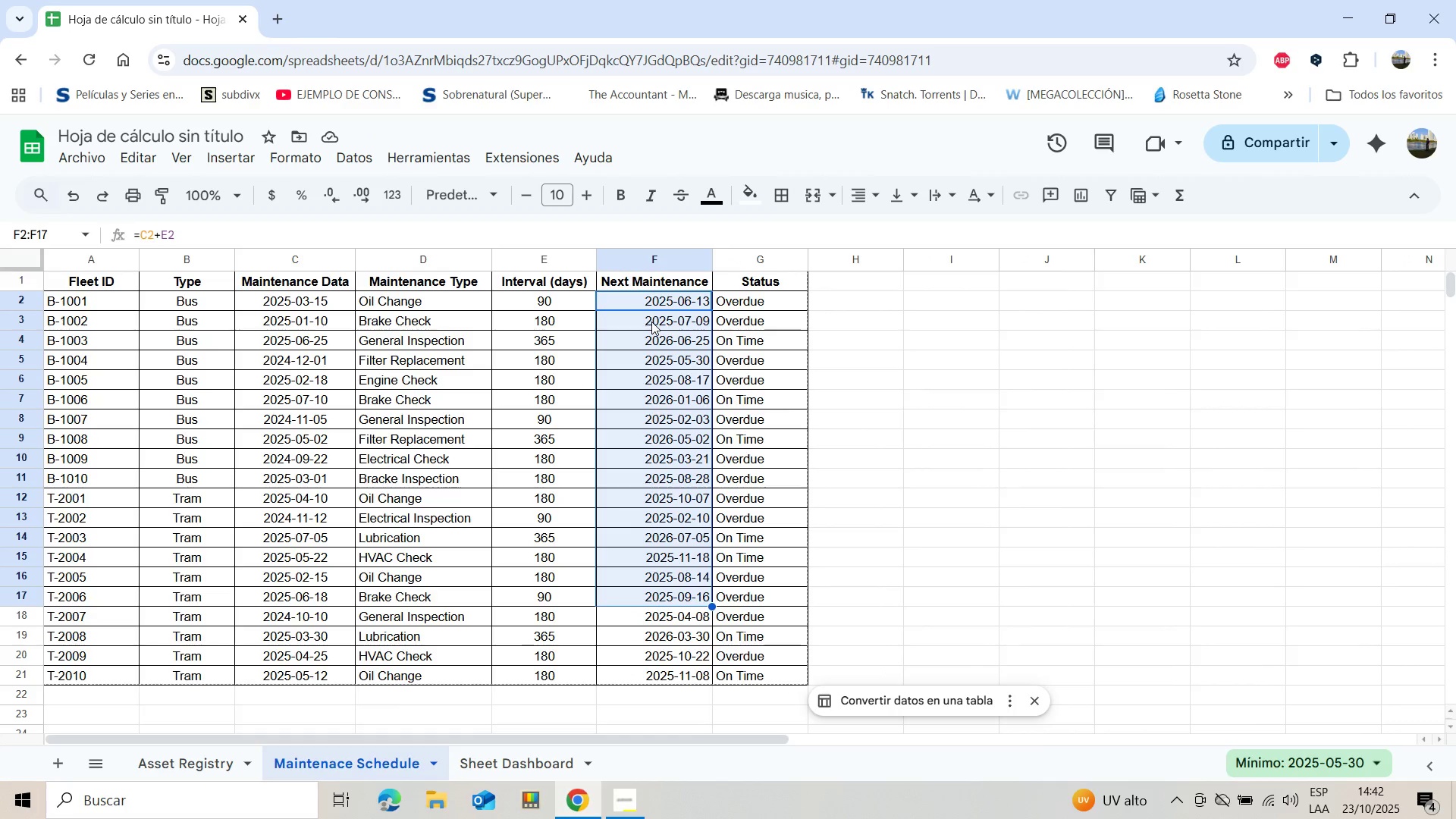 
key(Shift+ArrowDown)
 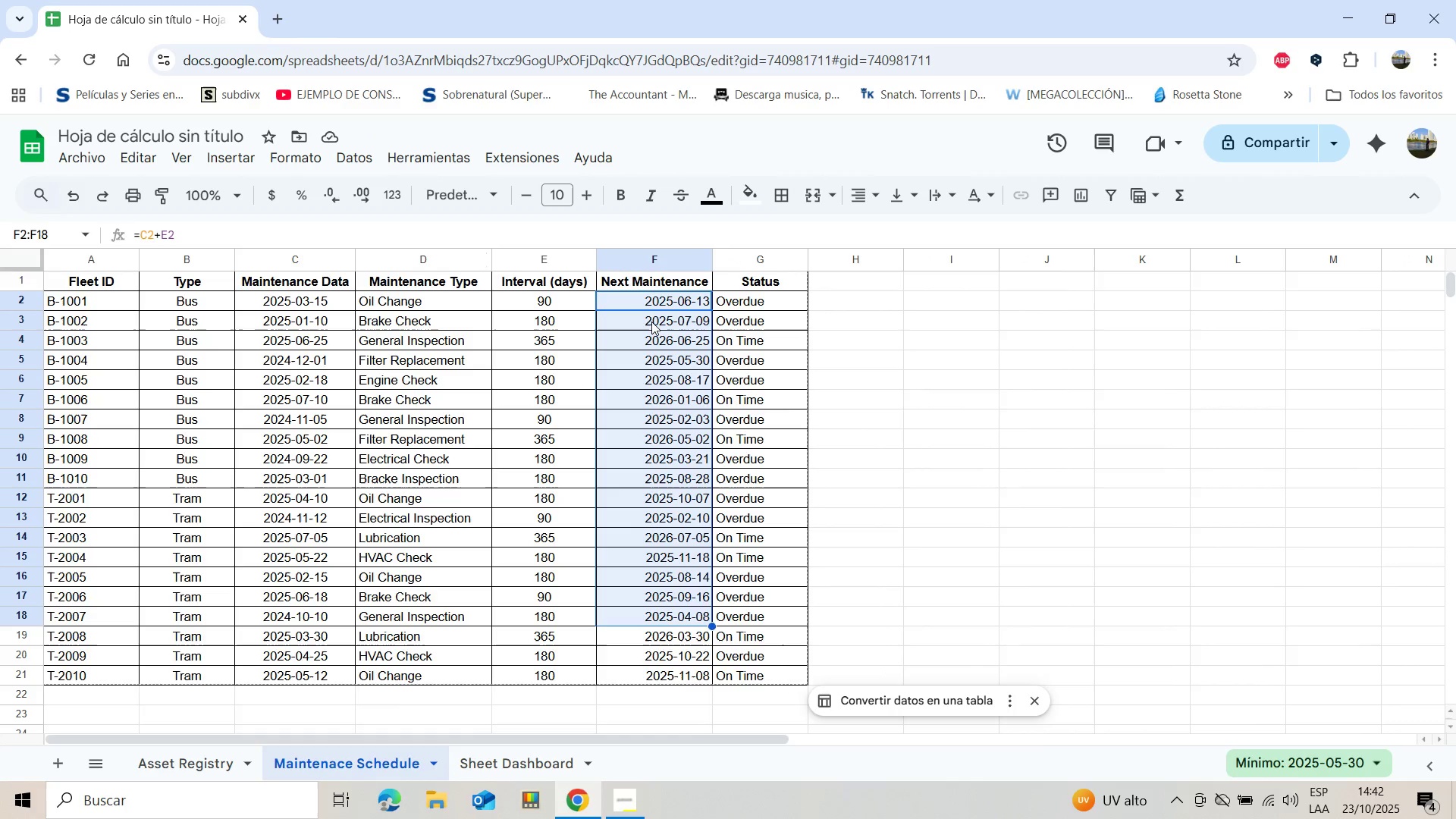 
key(Shift+ArrowDown)
 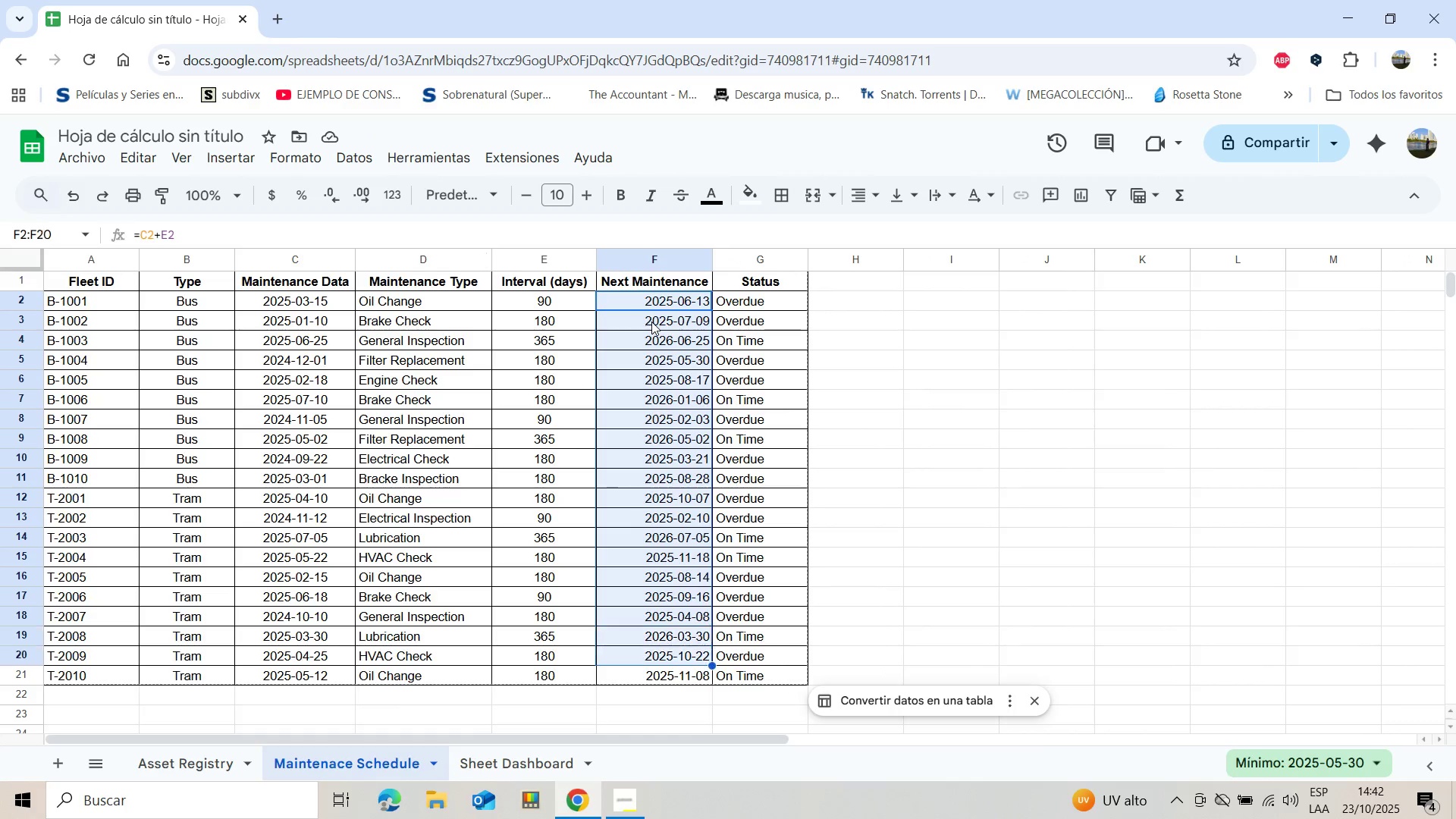 
key(Shift+ArrowDown)
 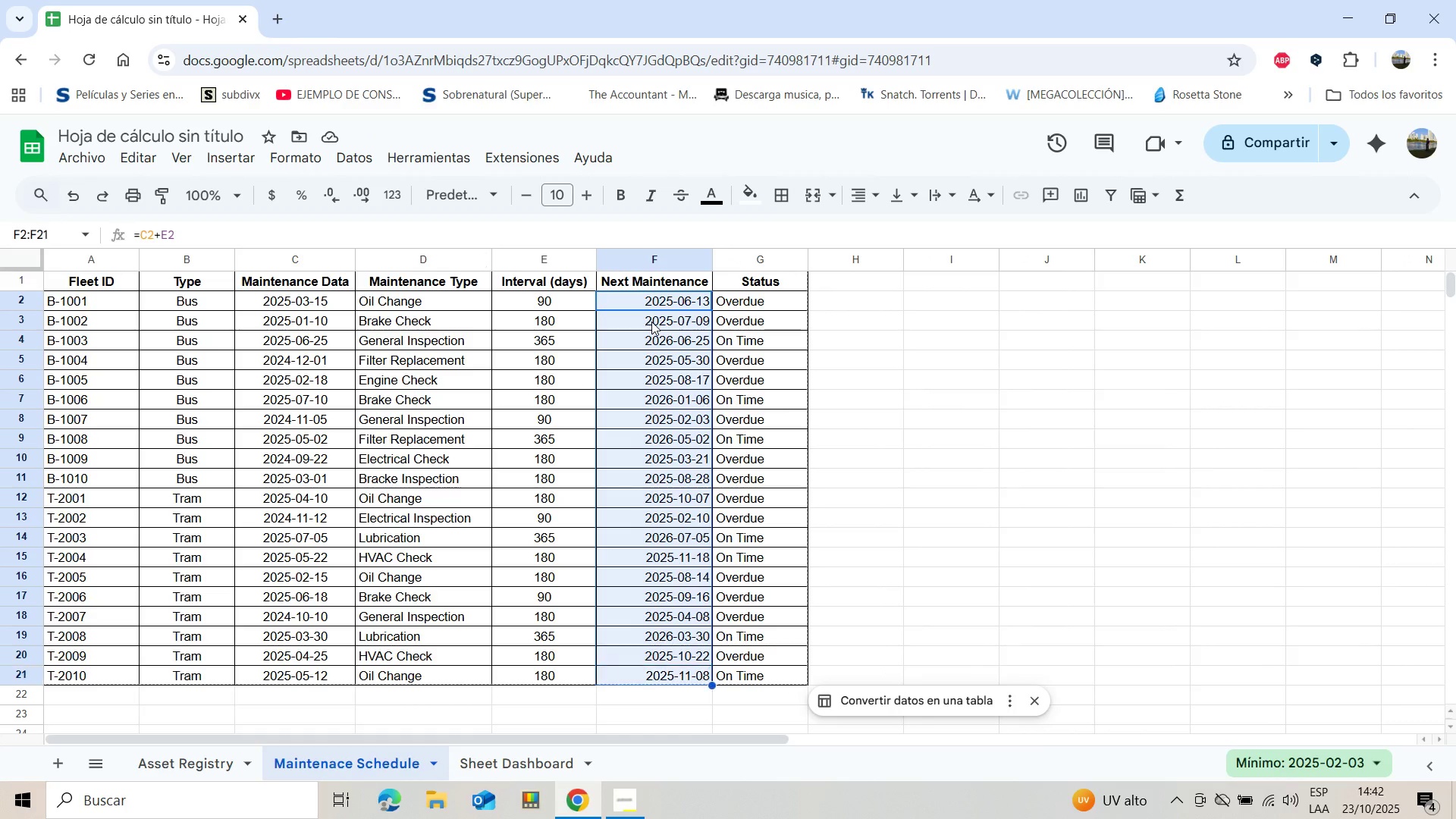 
key(Shift+ArrowDown)
 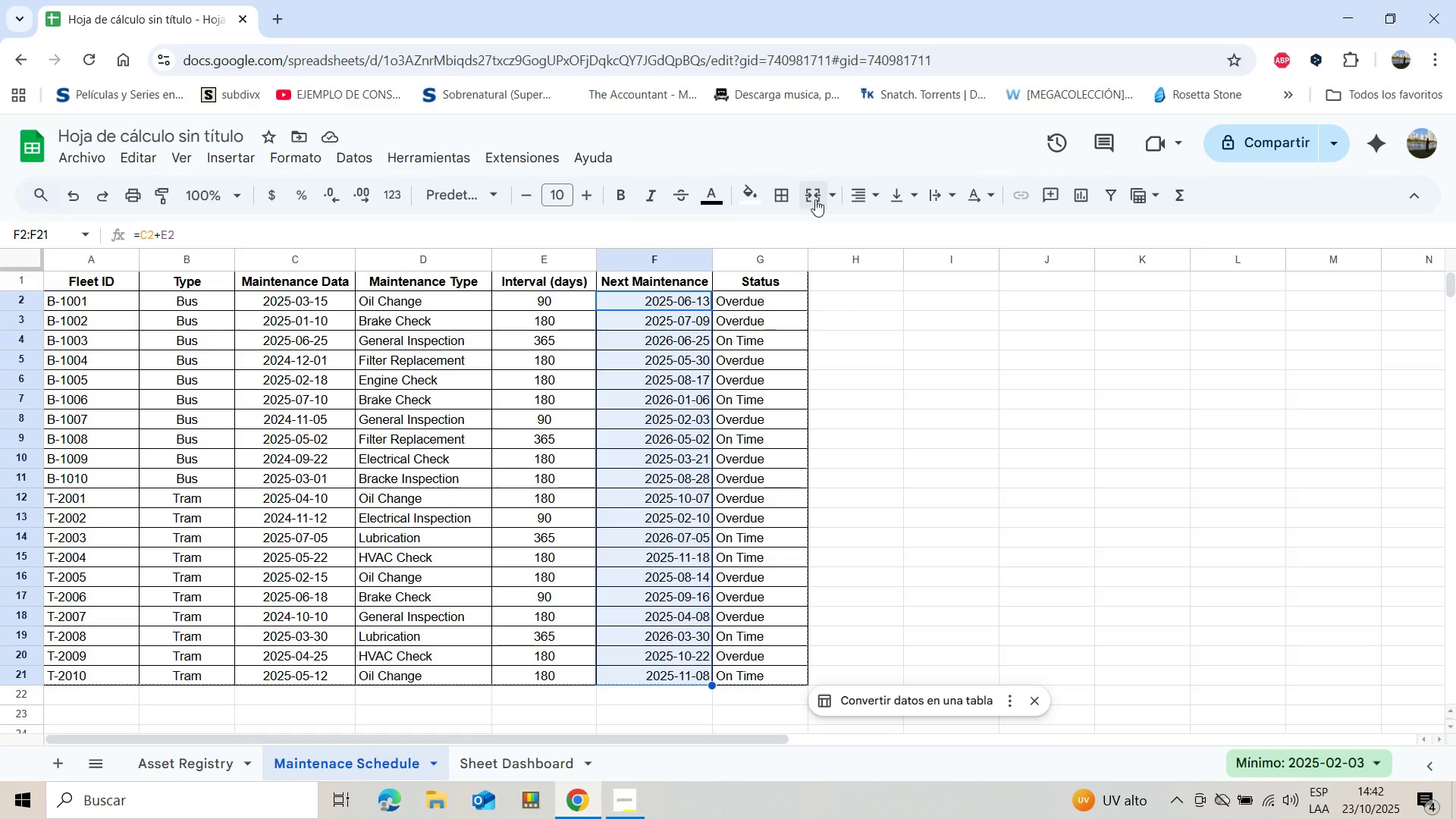 
wait(10.24)
 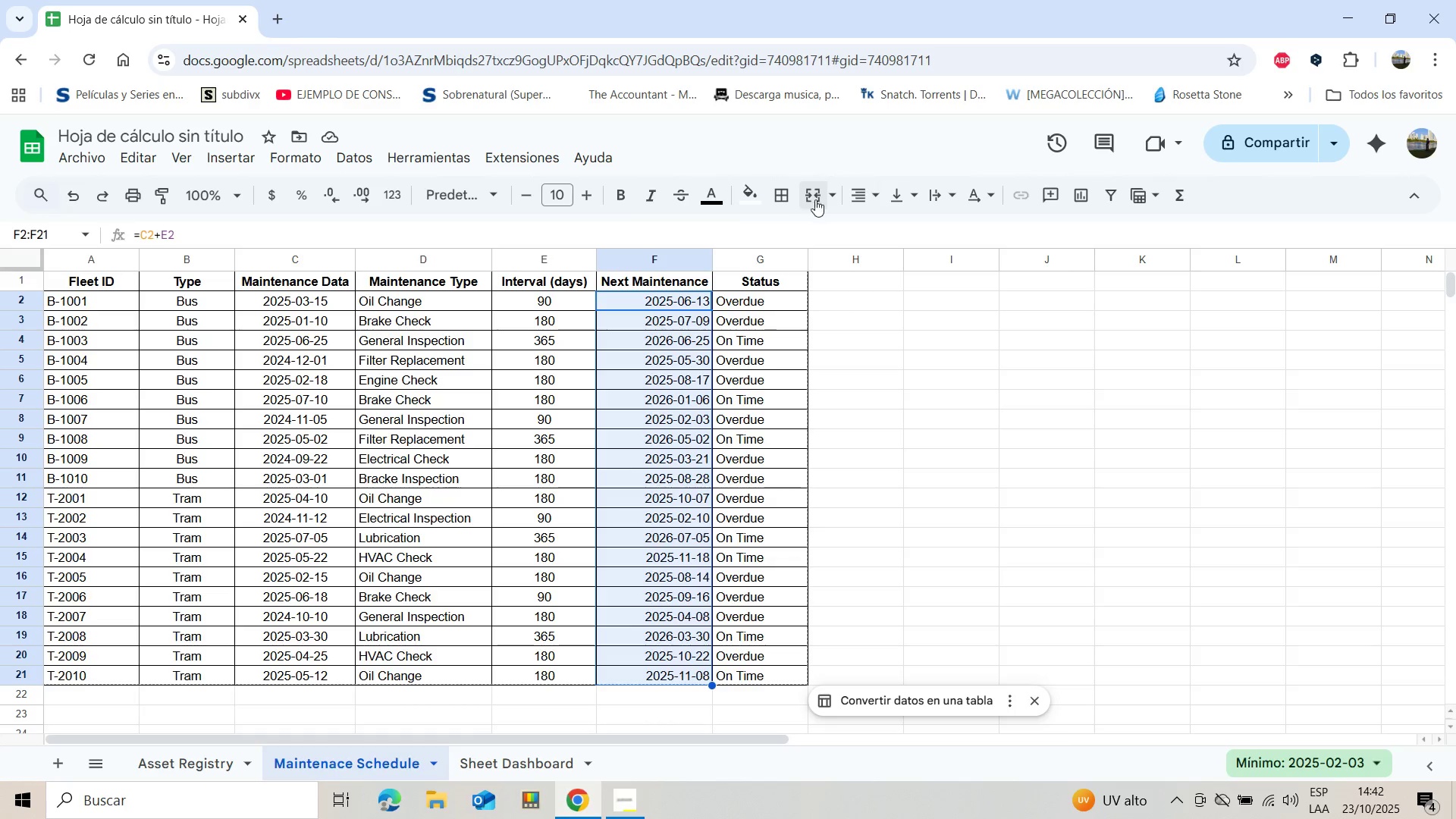 
left_click([856, 196])
 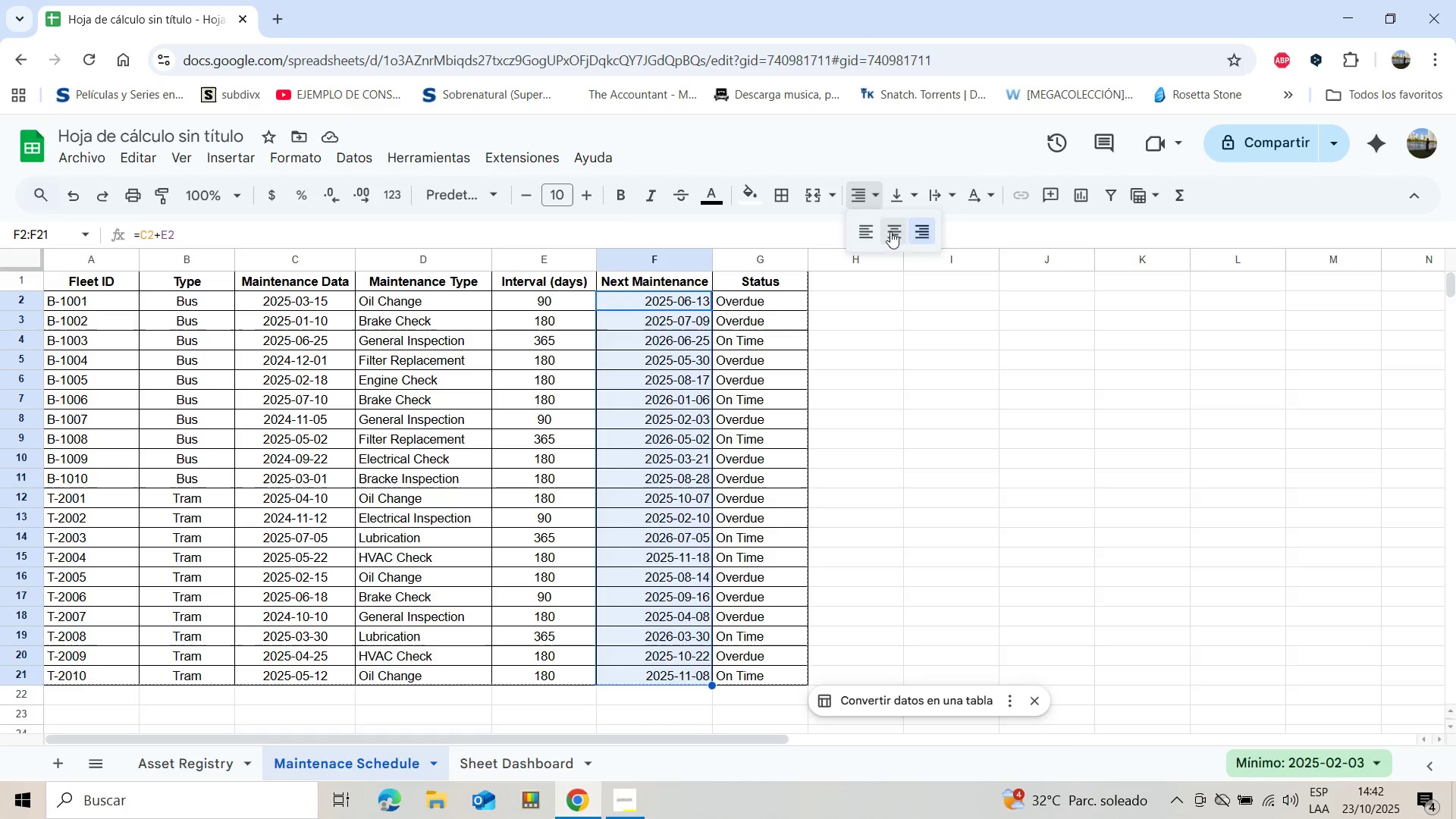 
left_click([890, 231])
 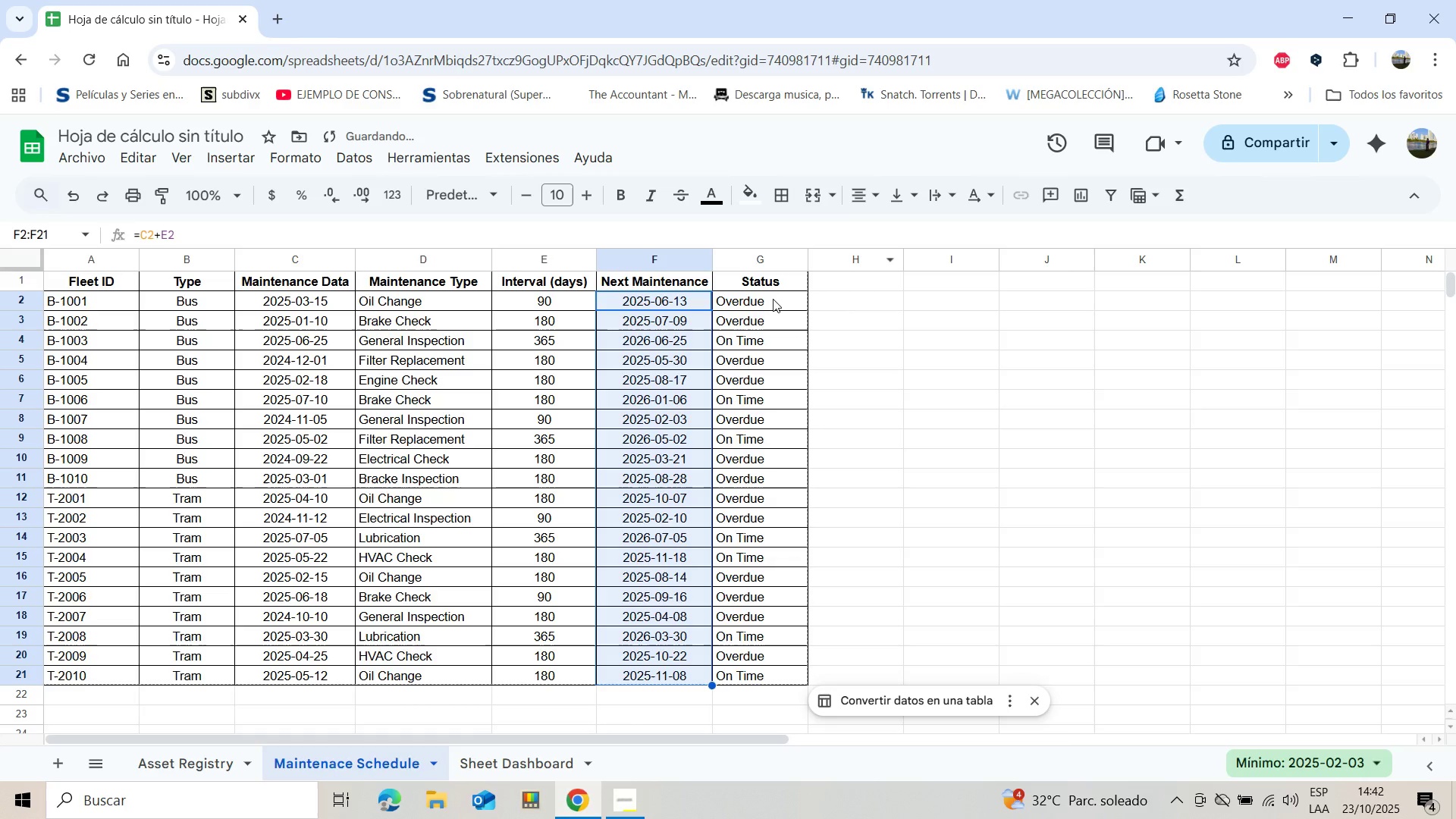 
left_click([773, 299])
 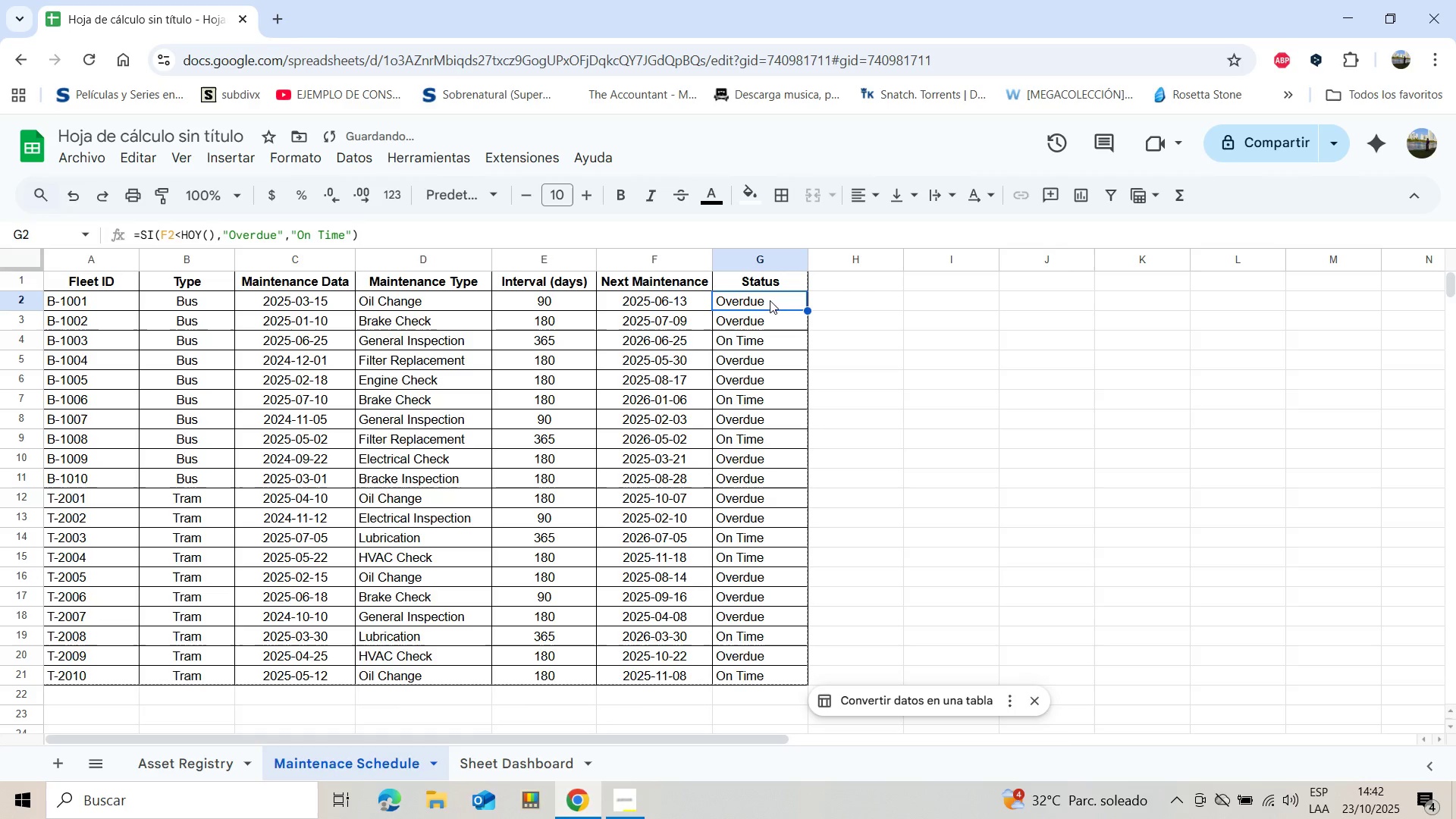 
key(Shift+ArrowDown)
 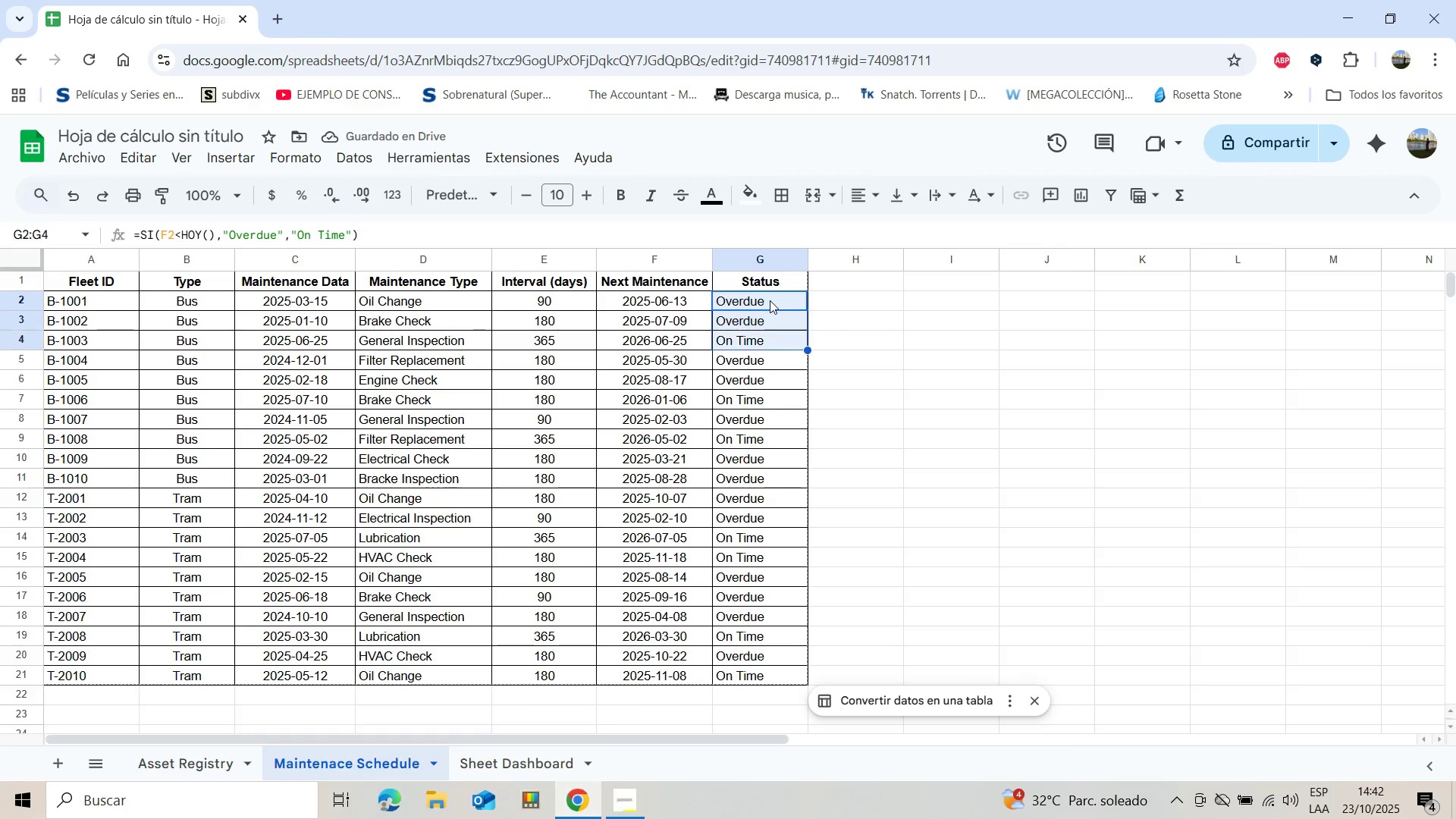 
key(Shift+ArrowDown)
 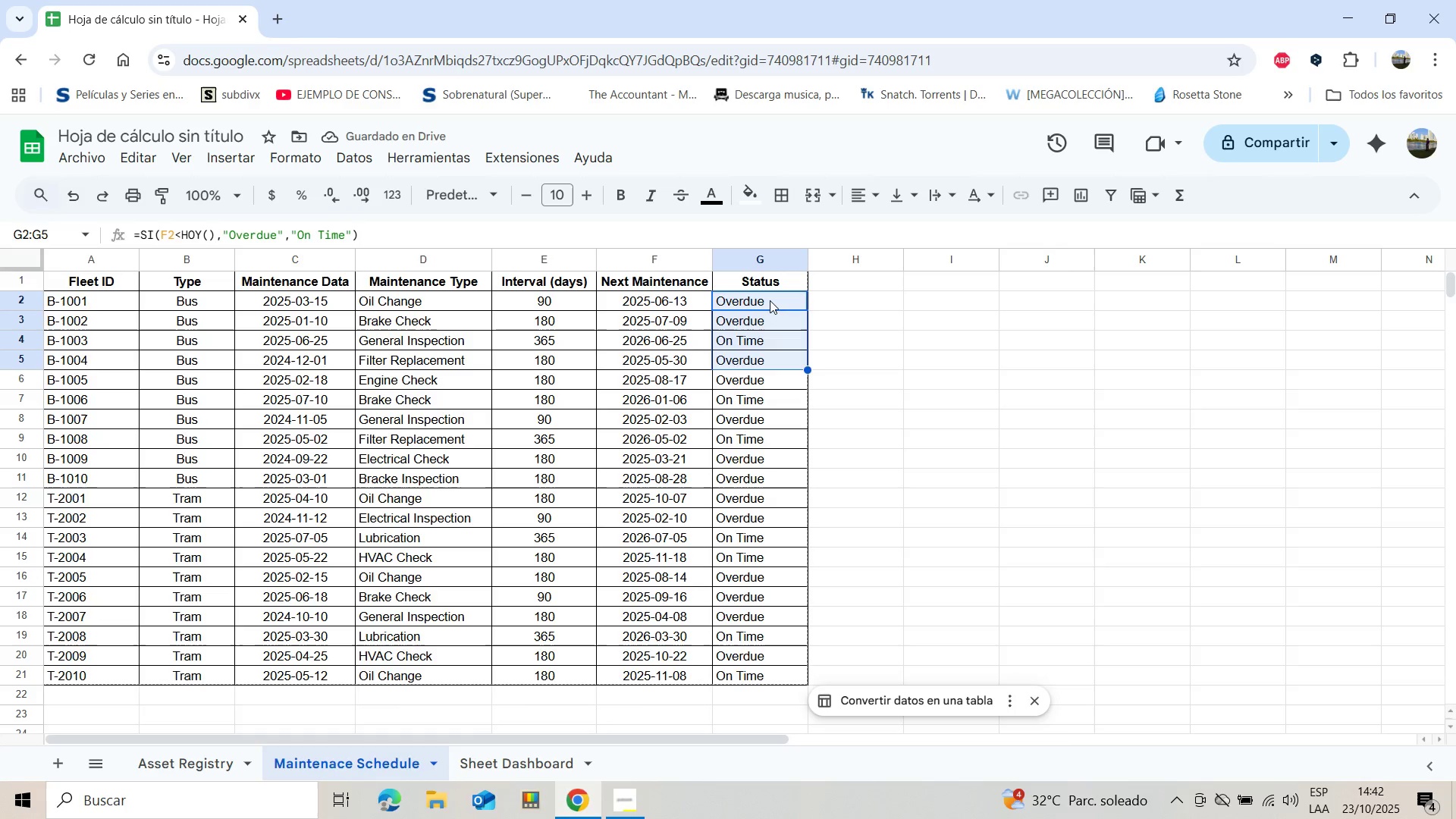 
key(Shift+ArrowDown)
 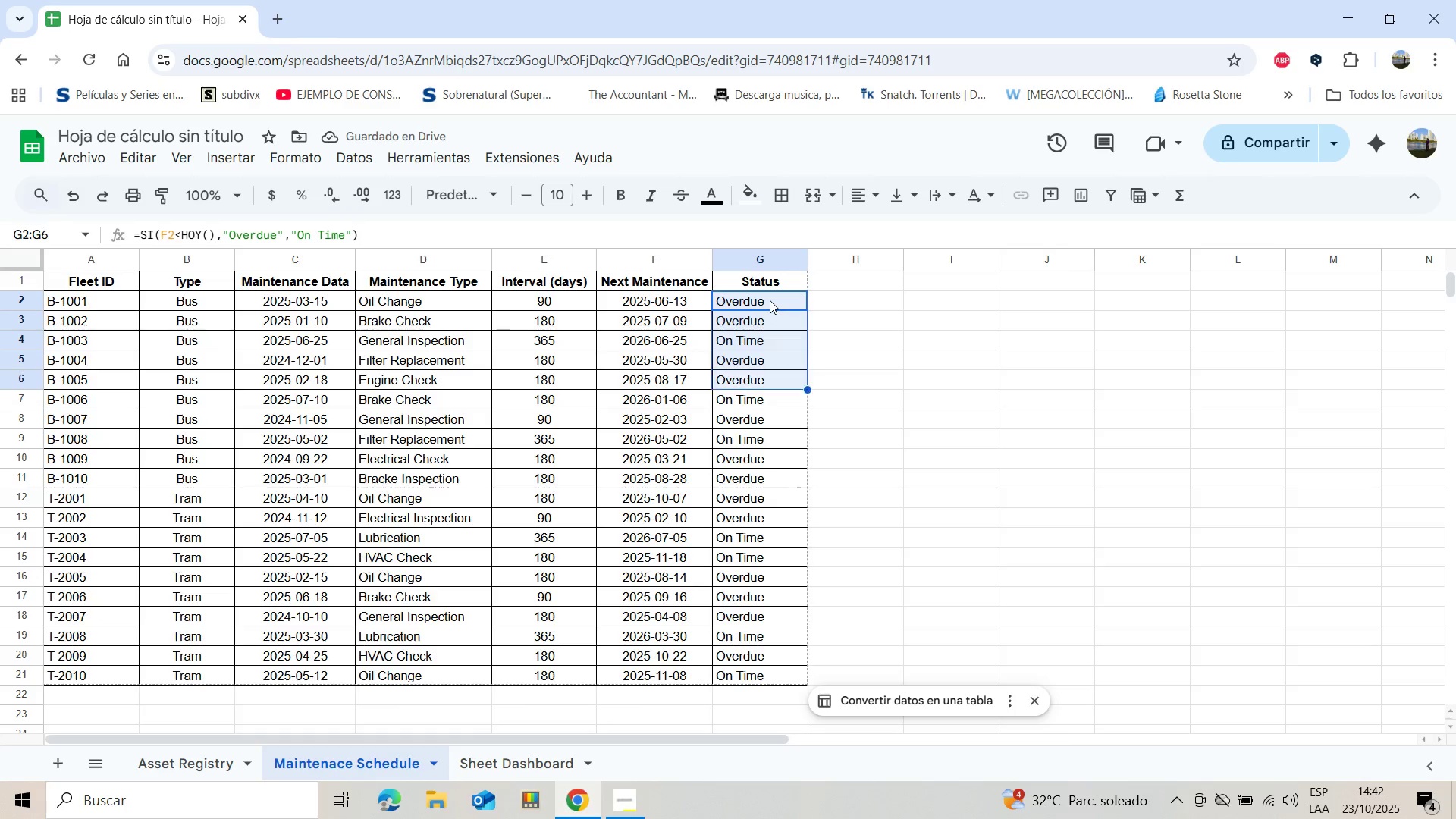 
key(Shift+ArrowDown)
 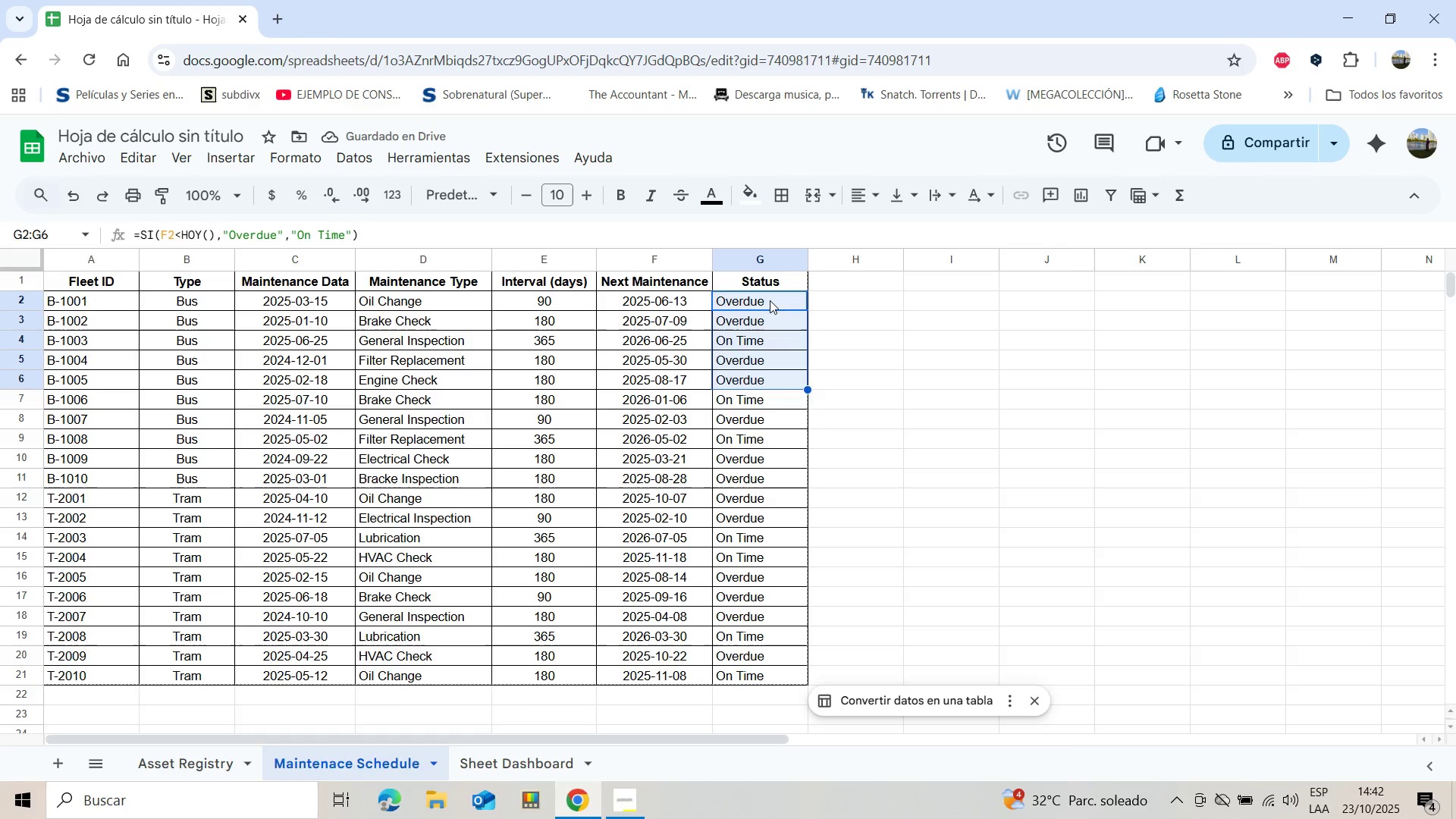 
key(Shift+ArrowDown)
 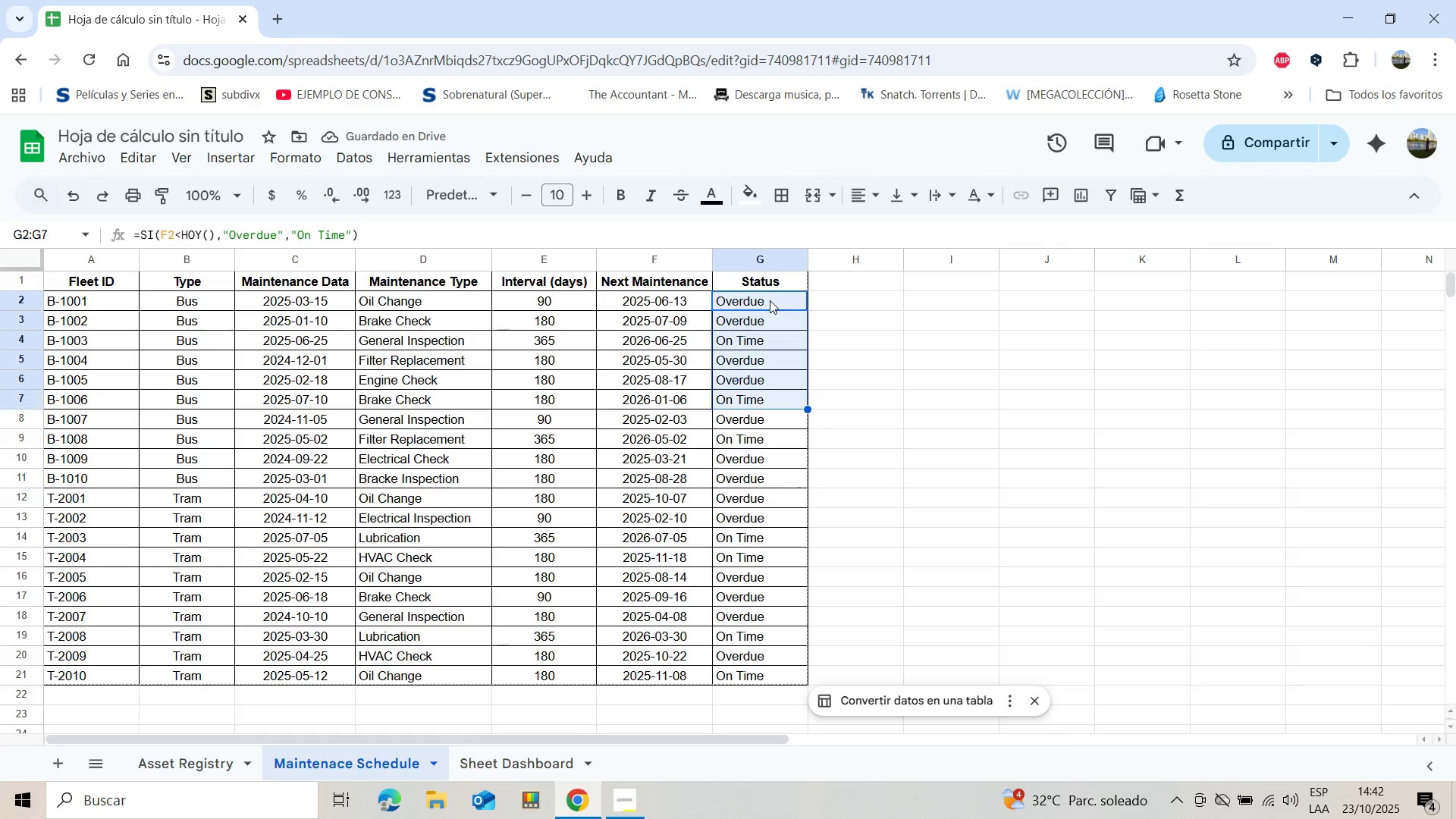 
key(Shift+ArrowDown)
 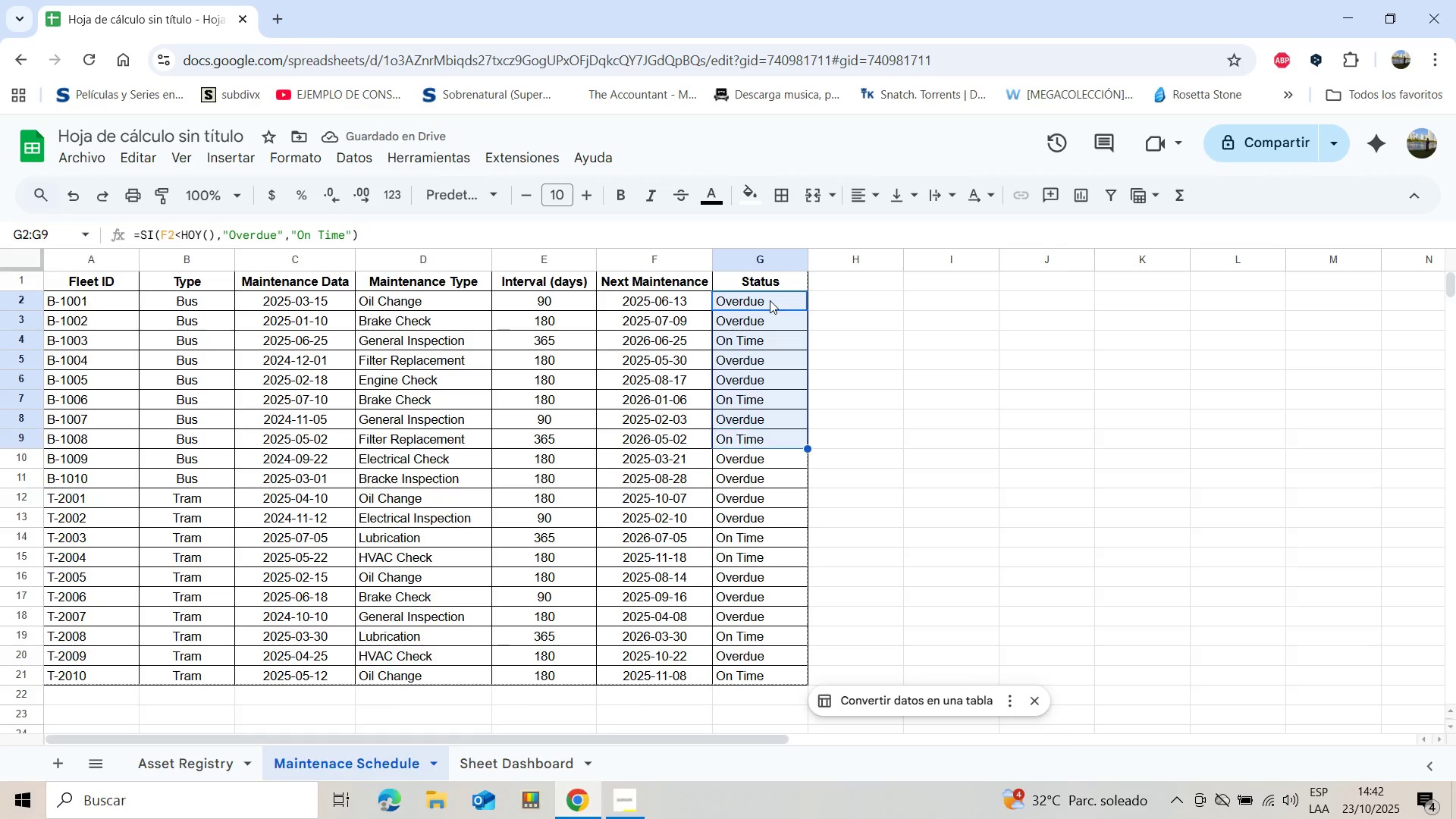 
key(Shift+ArrowDown)
 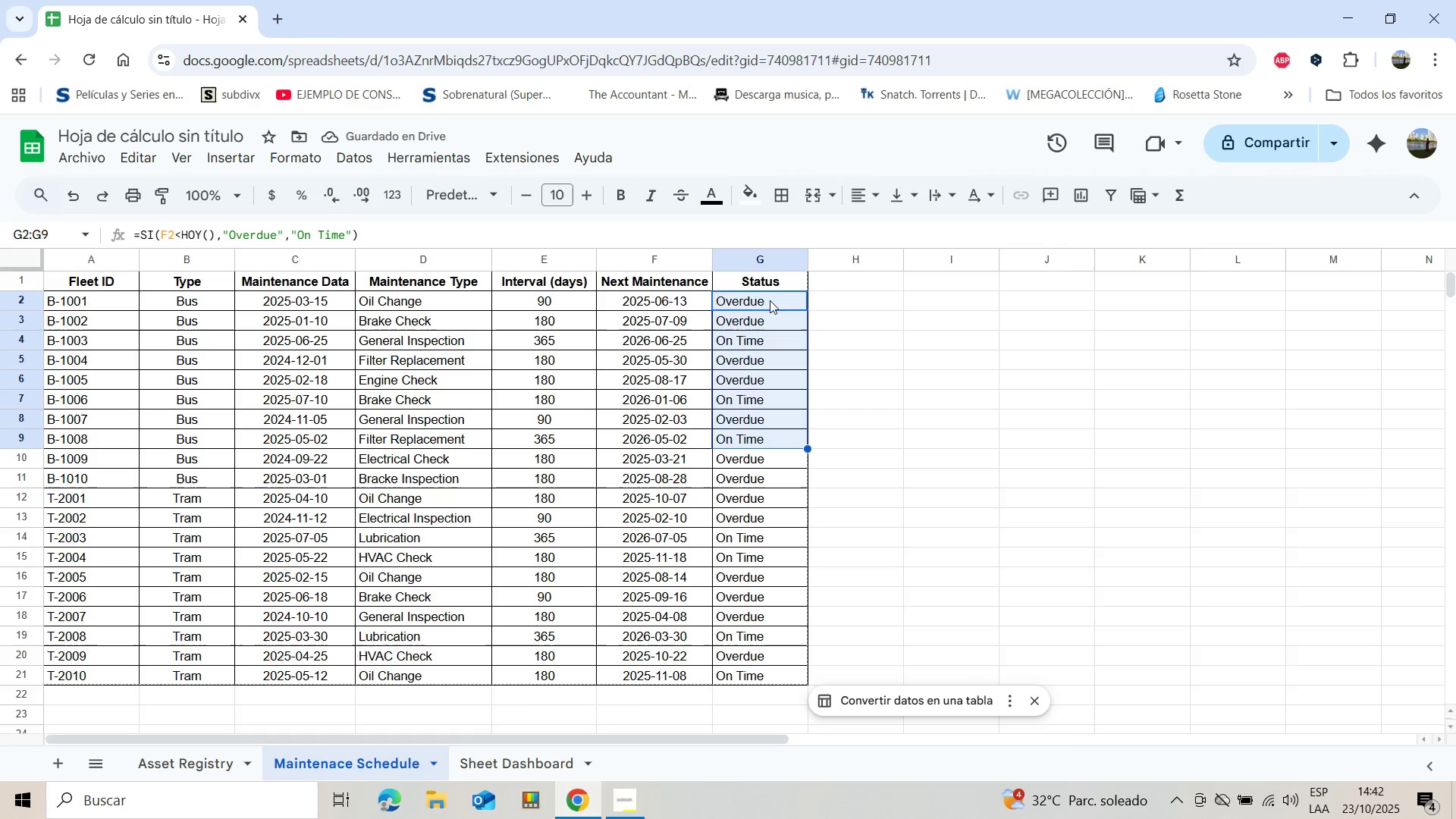 
key(Shift+ArrowDown)
 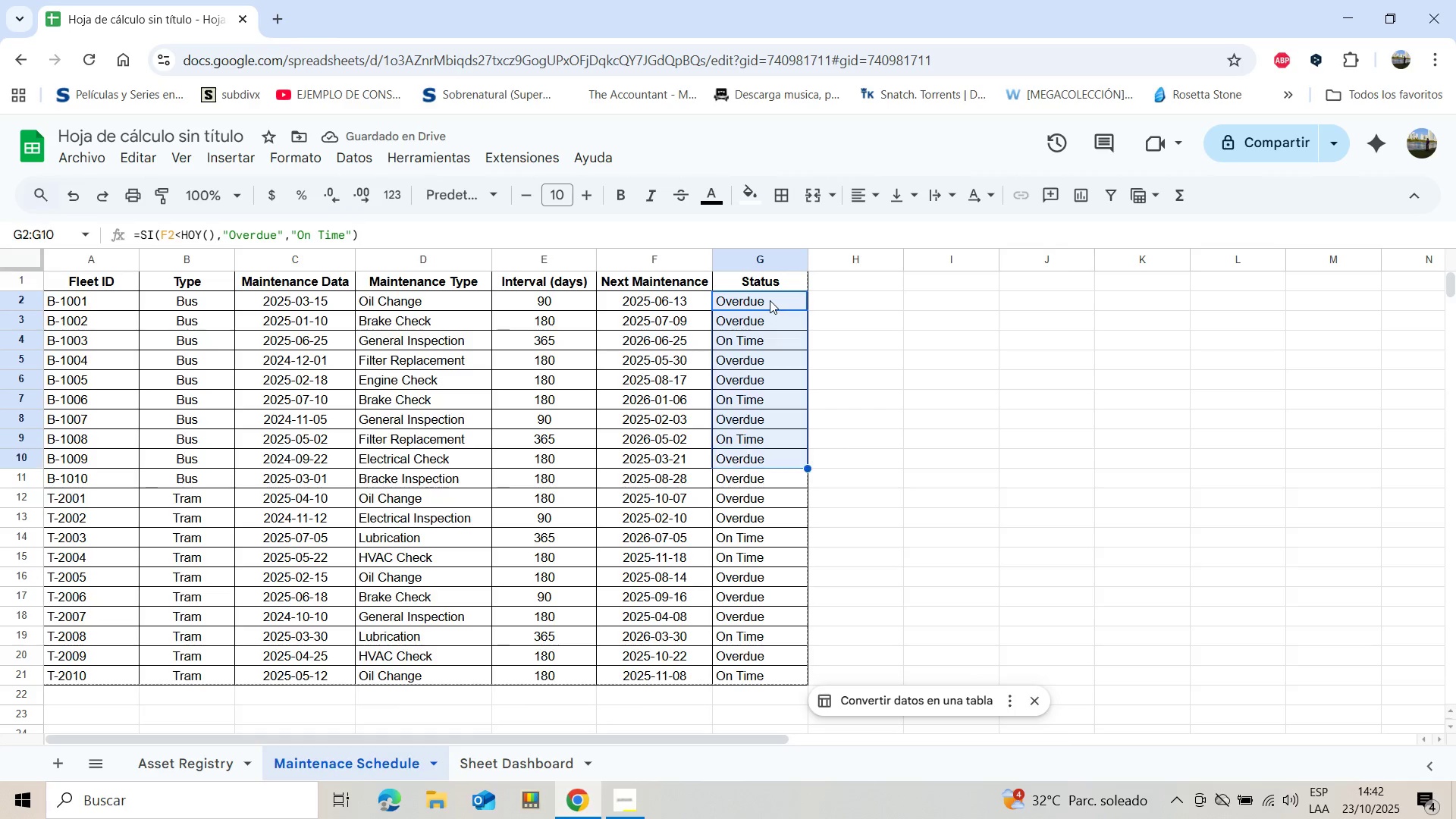 
key(Shift+ArrowDown)
 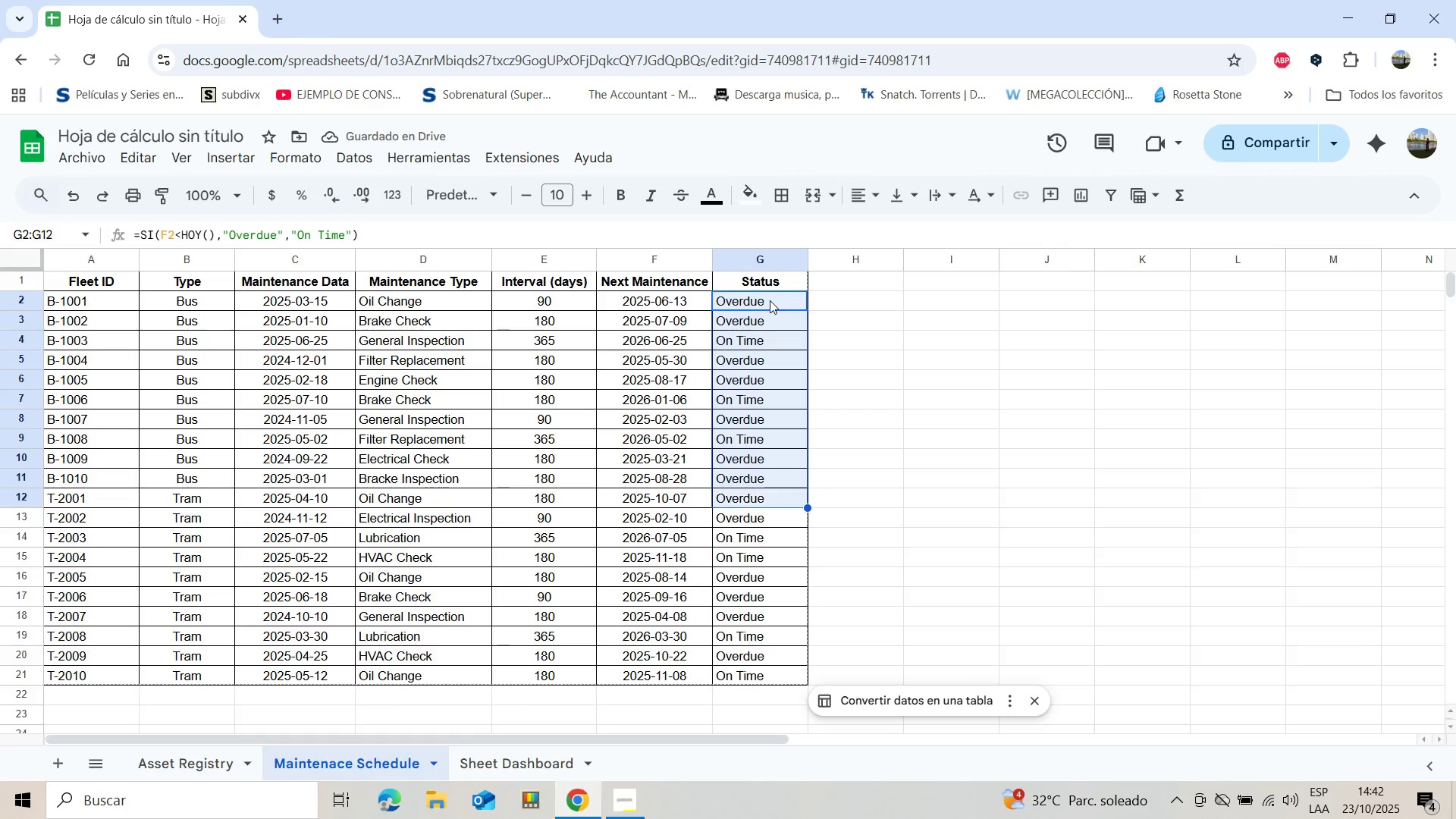 
key(Shift+ArrowDown)
 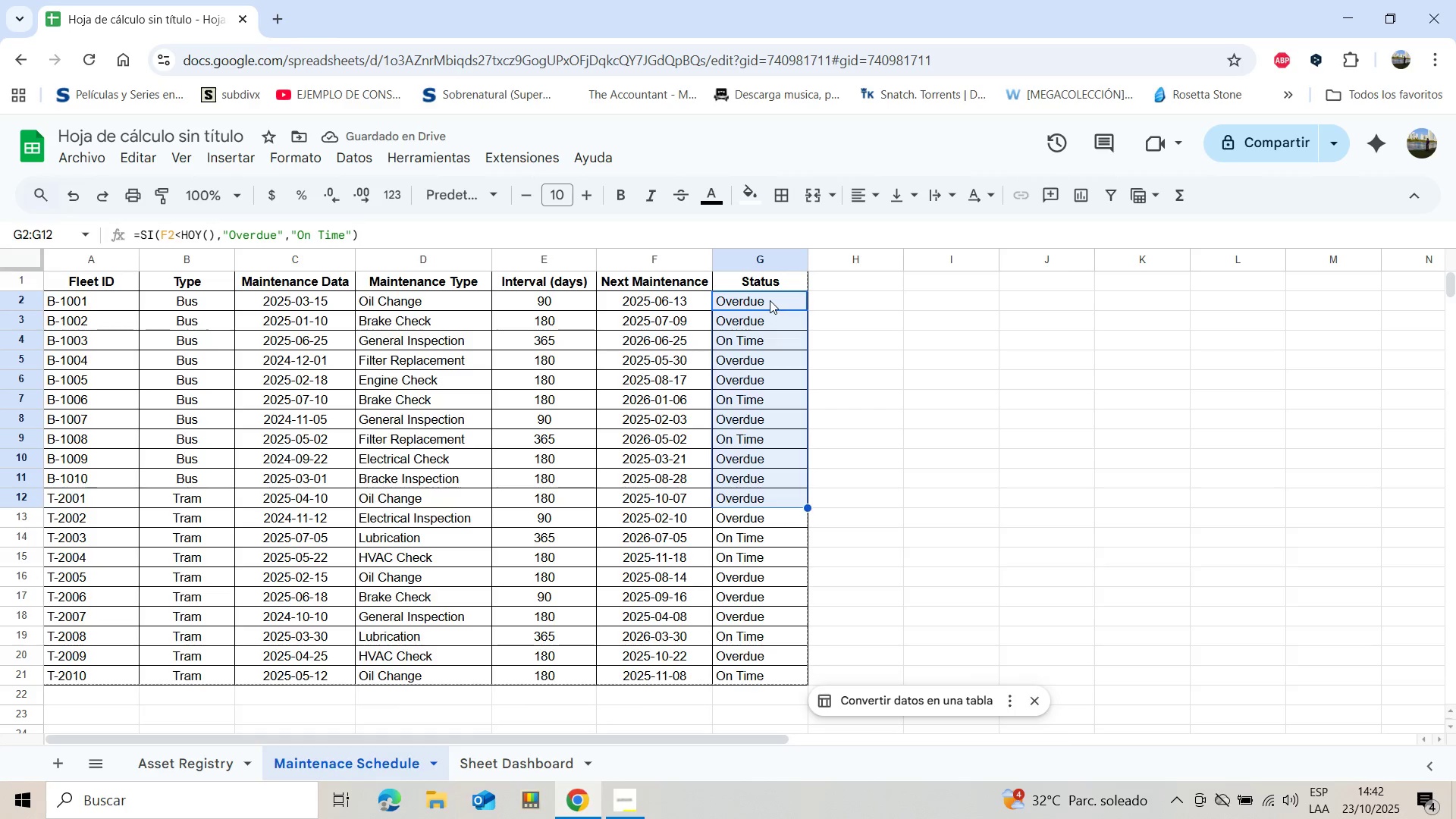 
key(Shift+ArrowDown)
 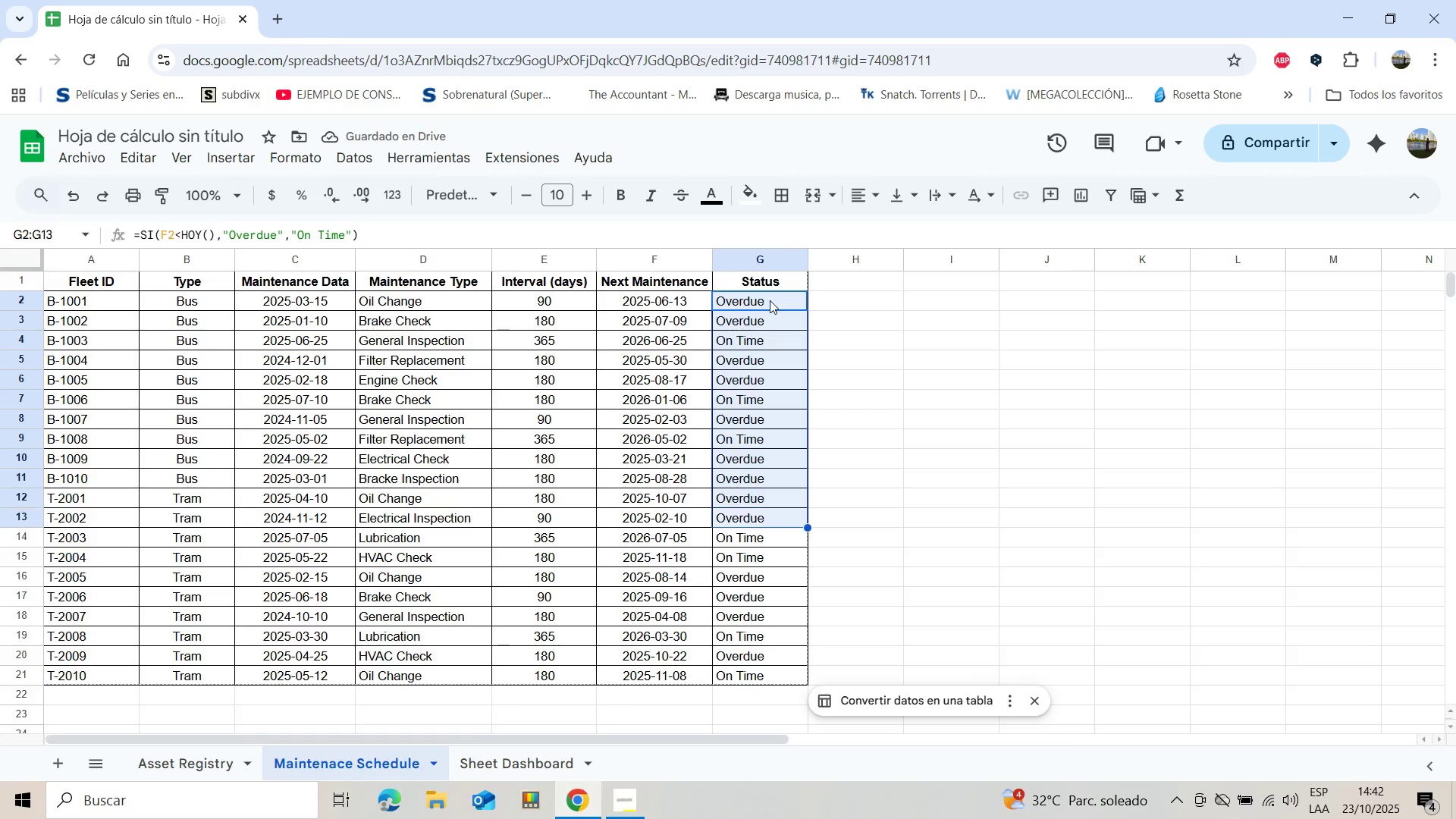 
key(Shift+ArrowDown)
 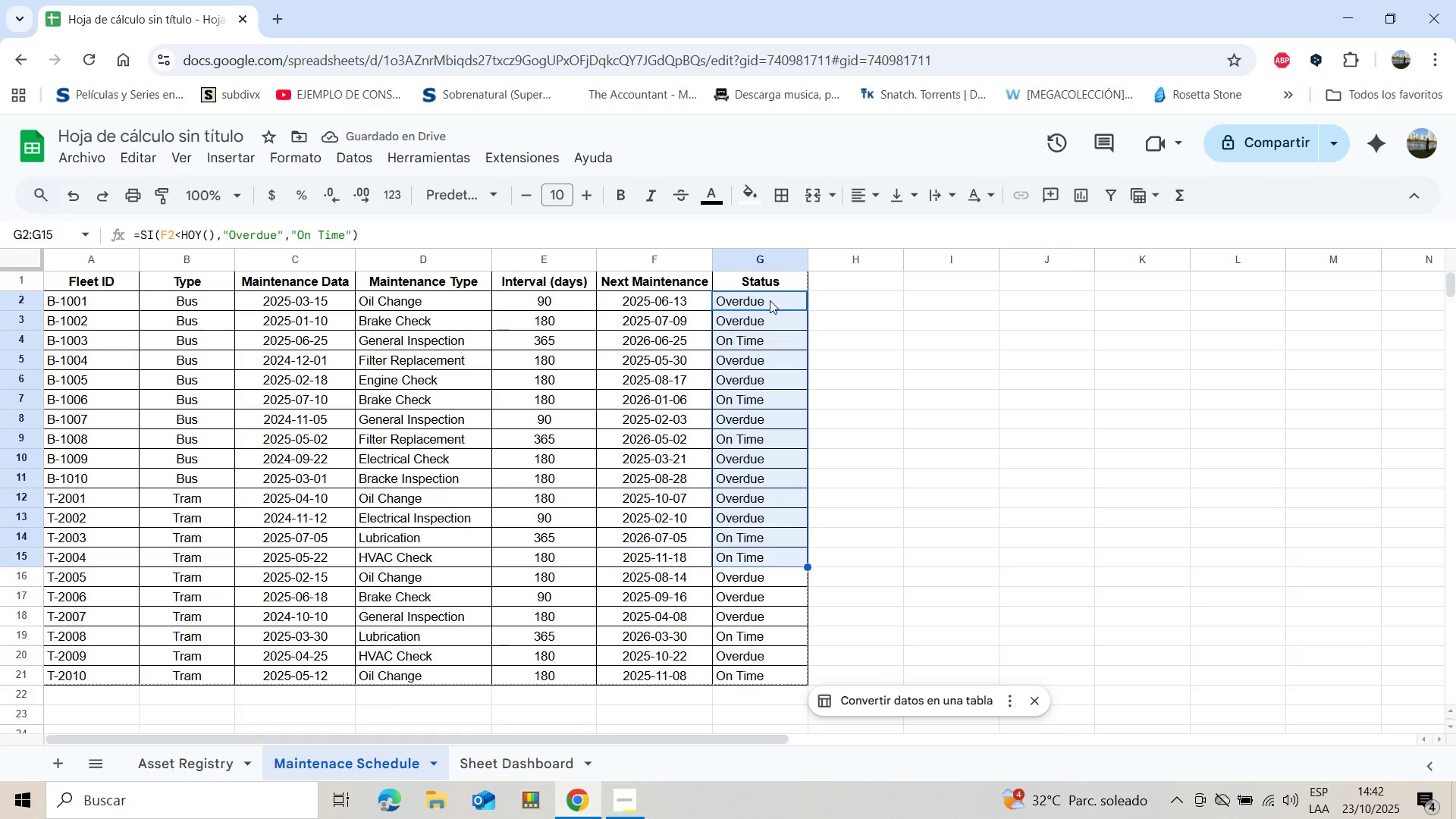 
key(Shift+ArrowDown)
 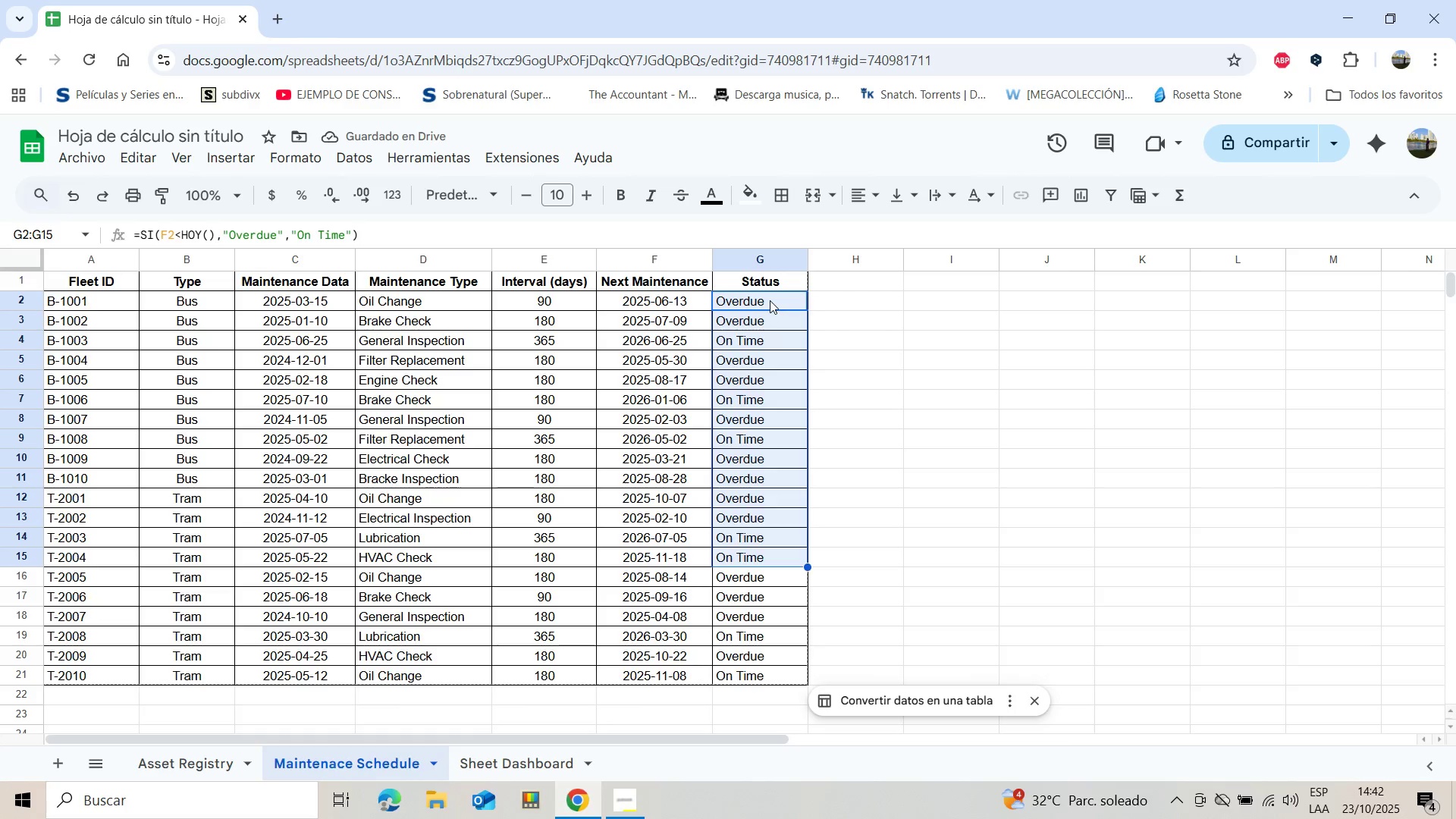 
key(Shift+ArrowDown)
 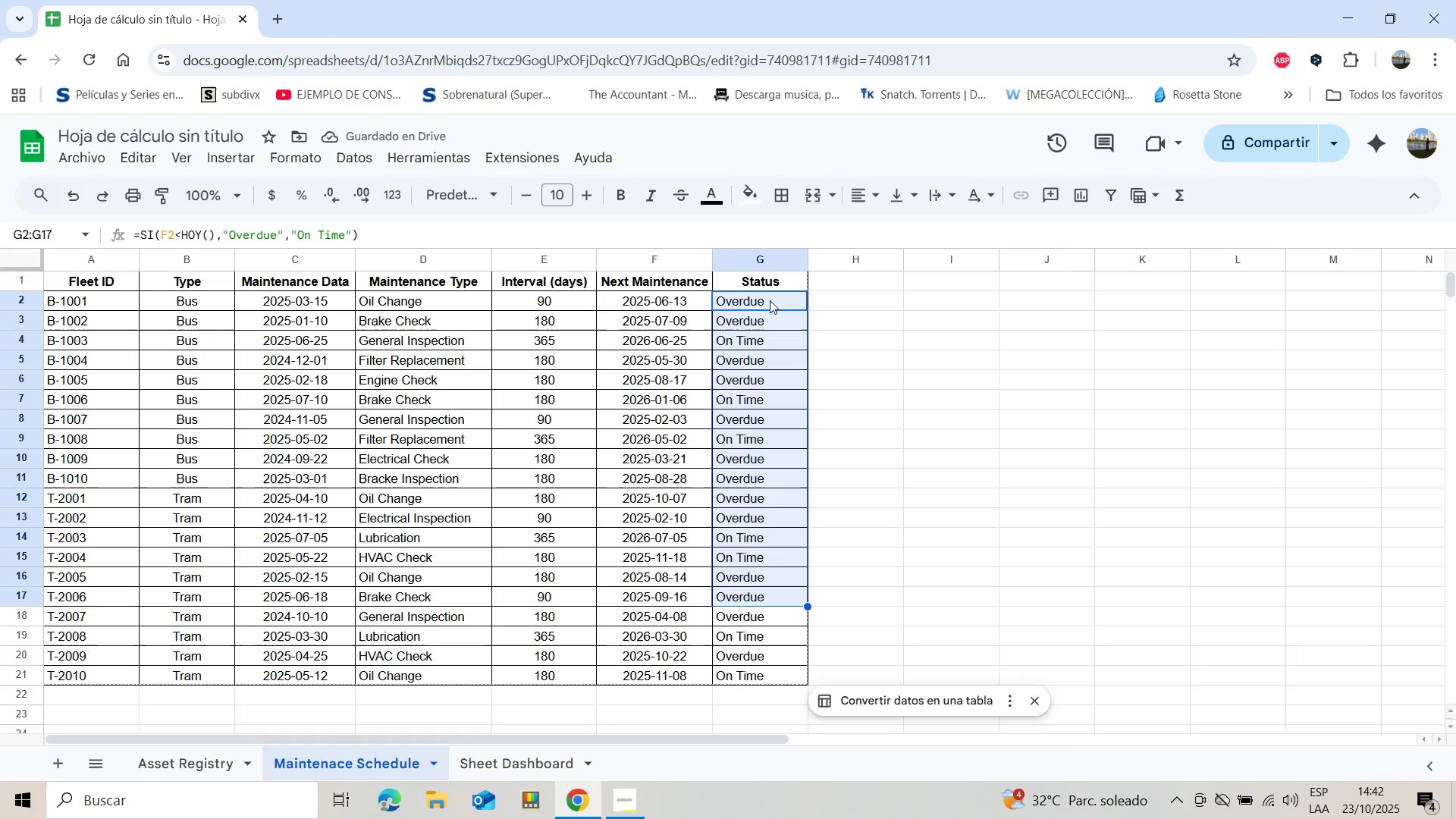 
key(Shift+ArrowDown)
 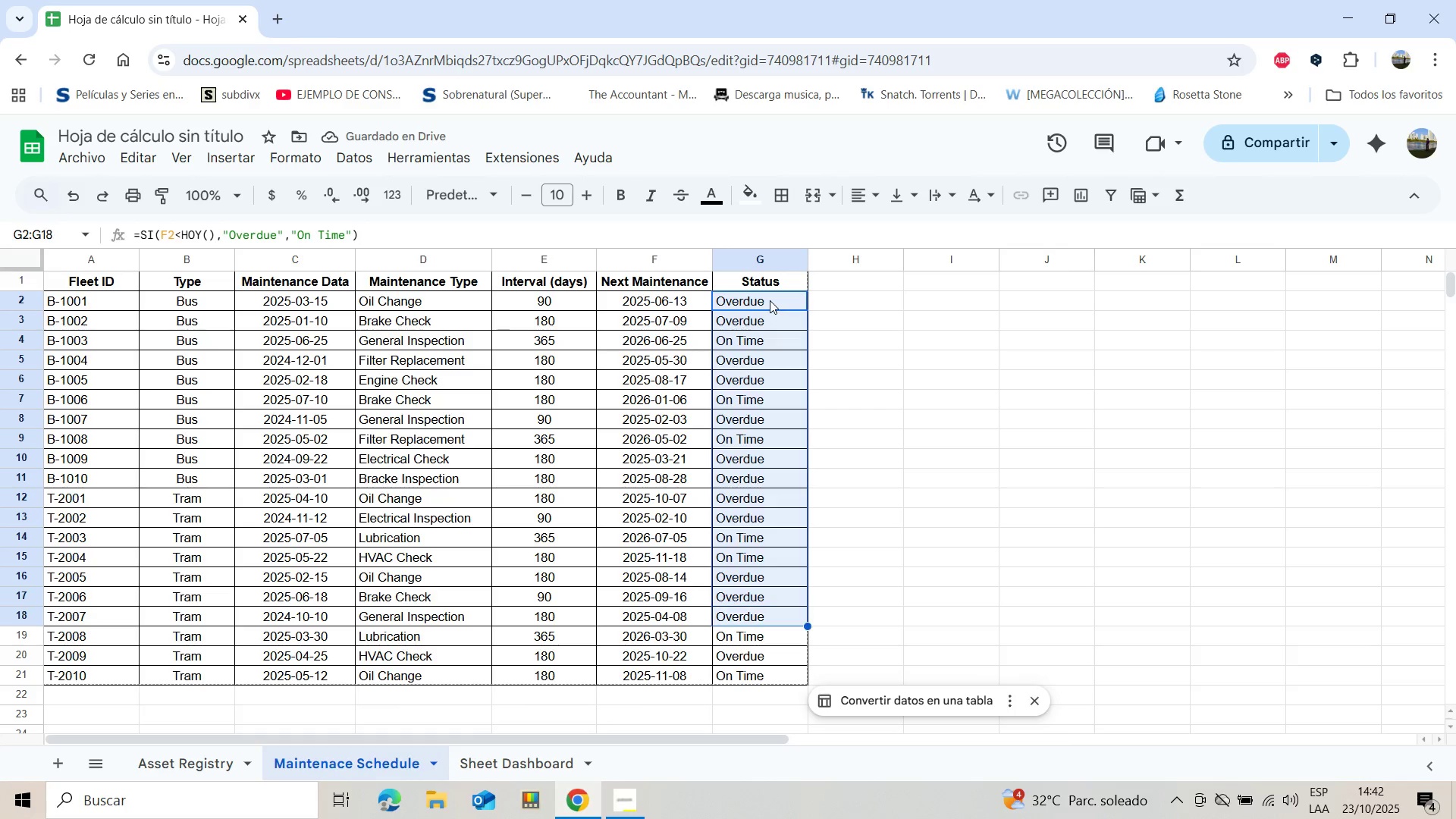 
key(Shift+ArrowDown)
 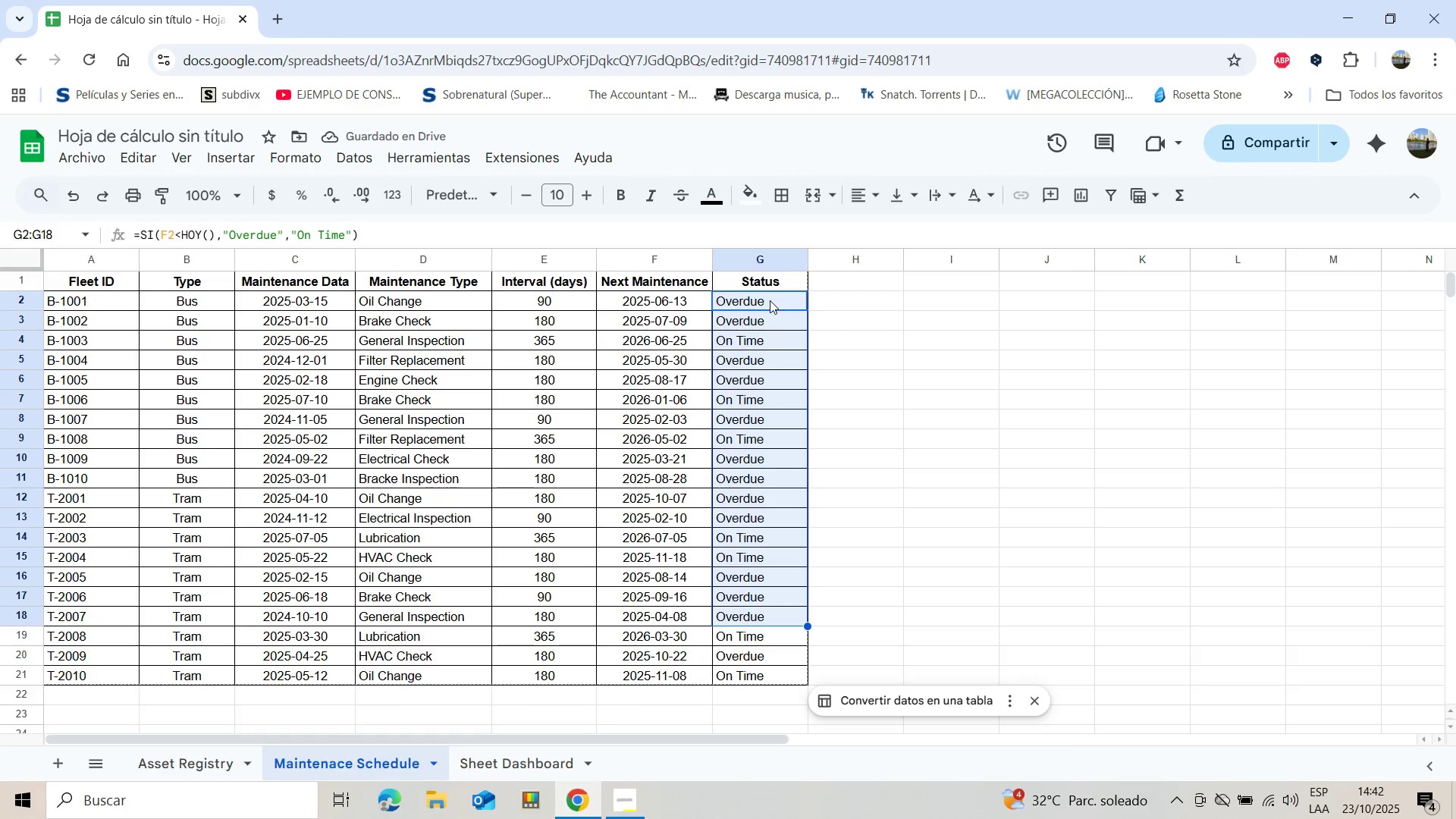 
key(Shift+ArrowDown)
 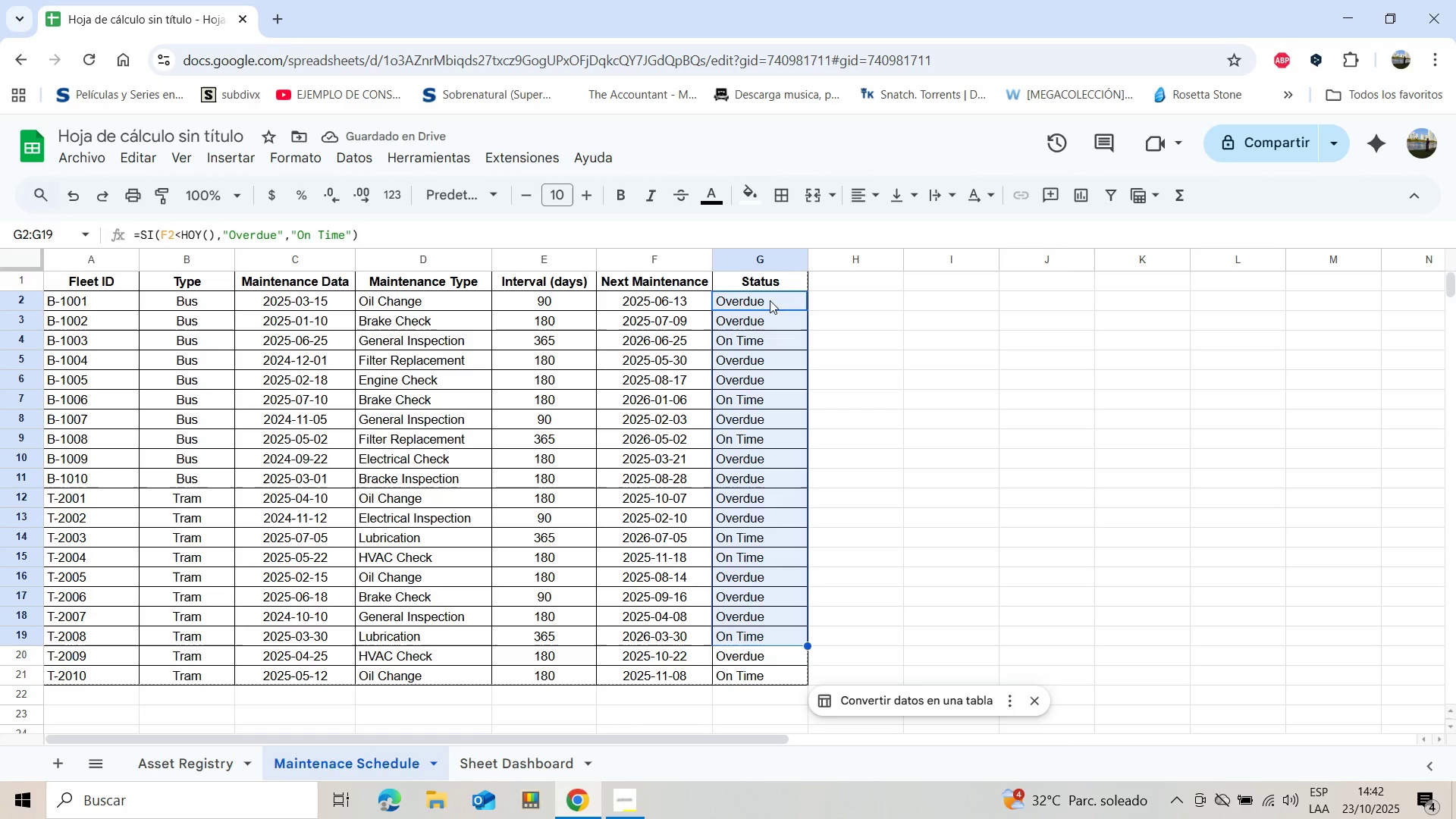 
key(Shift+ArrowDown)
 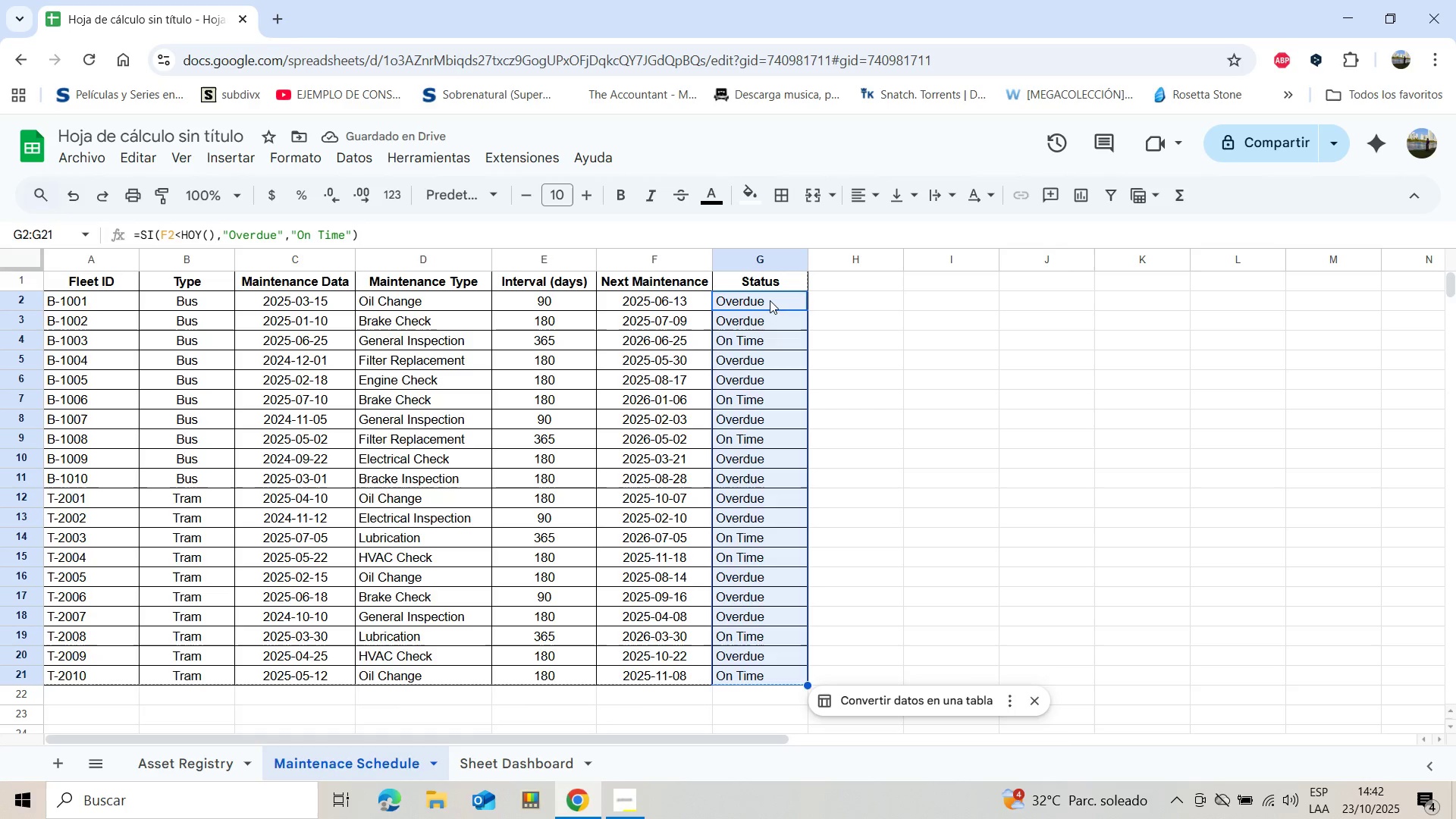 
key(Shift+ArrowDown)
 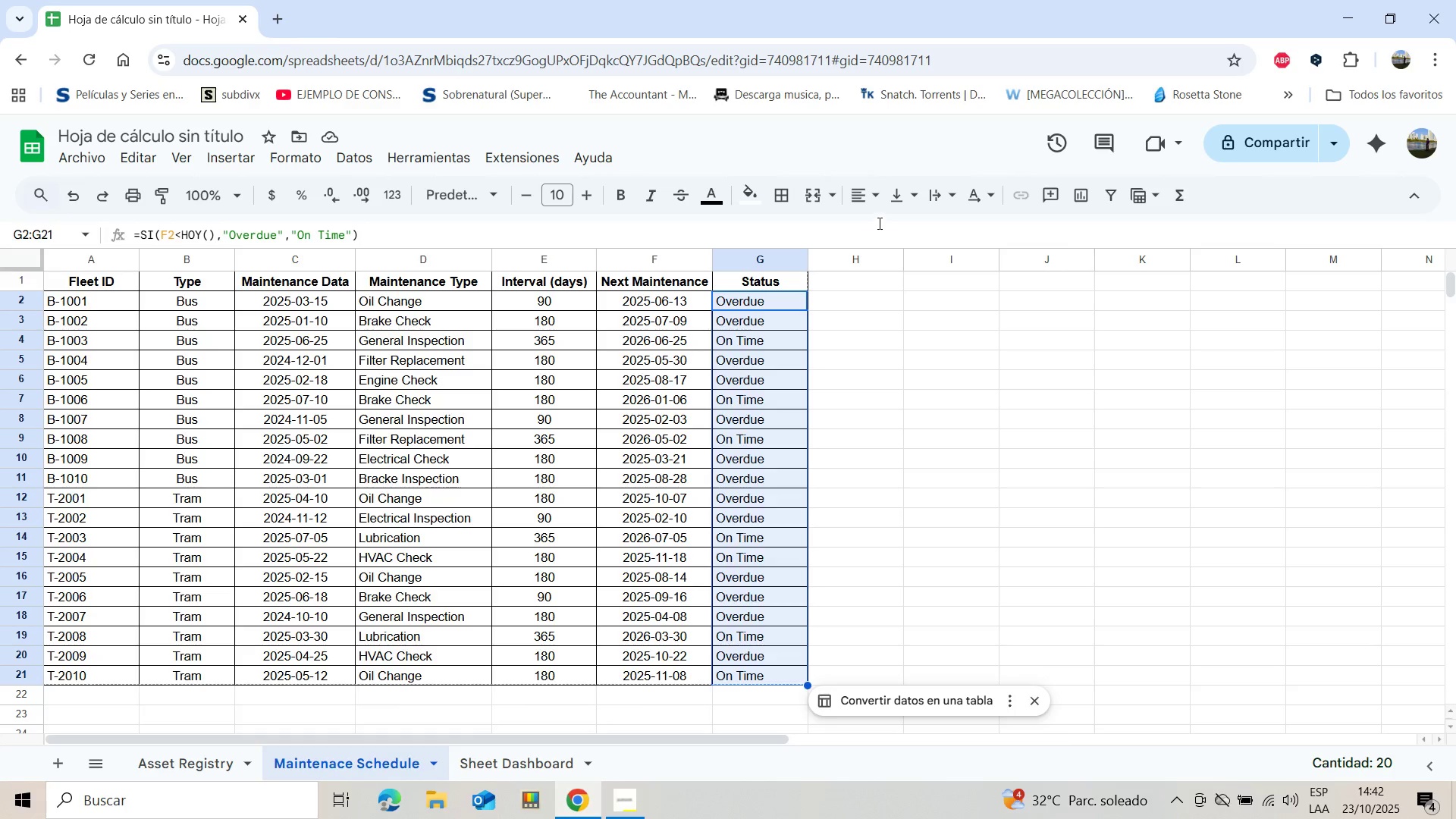 
mouse_move([804, 201])
 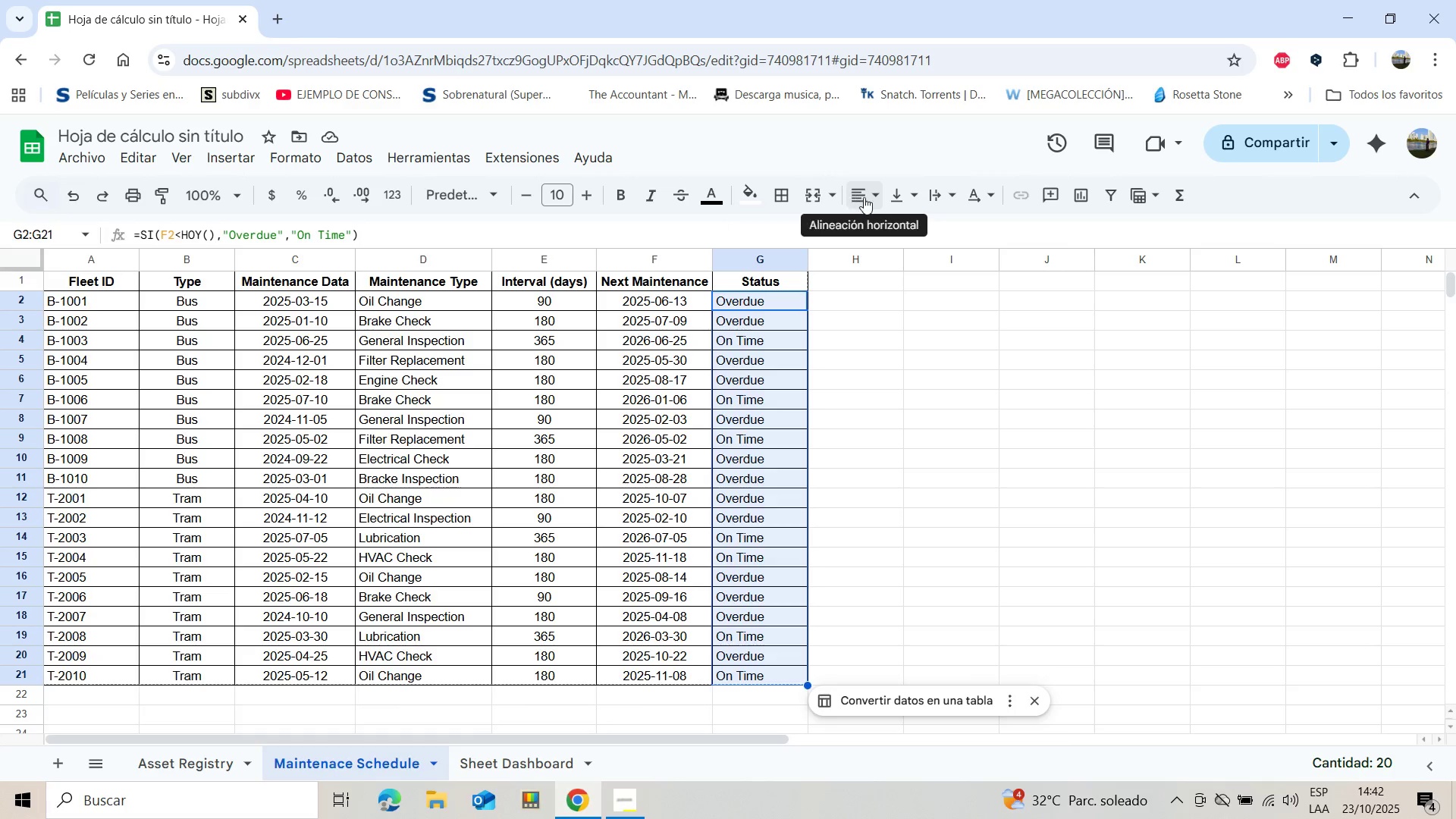 
left_click([867, 197])
 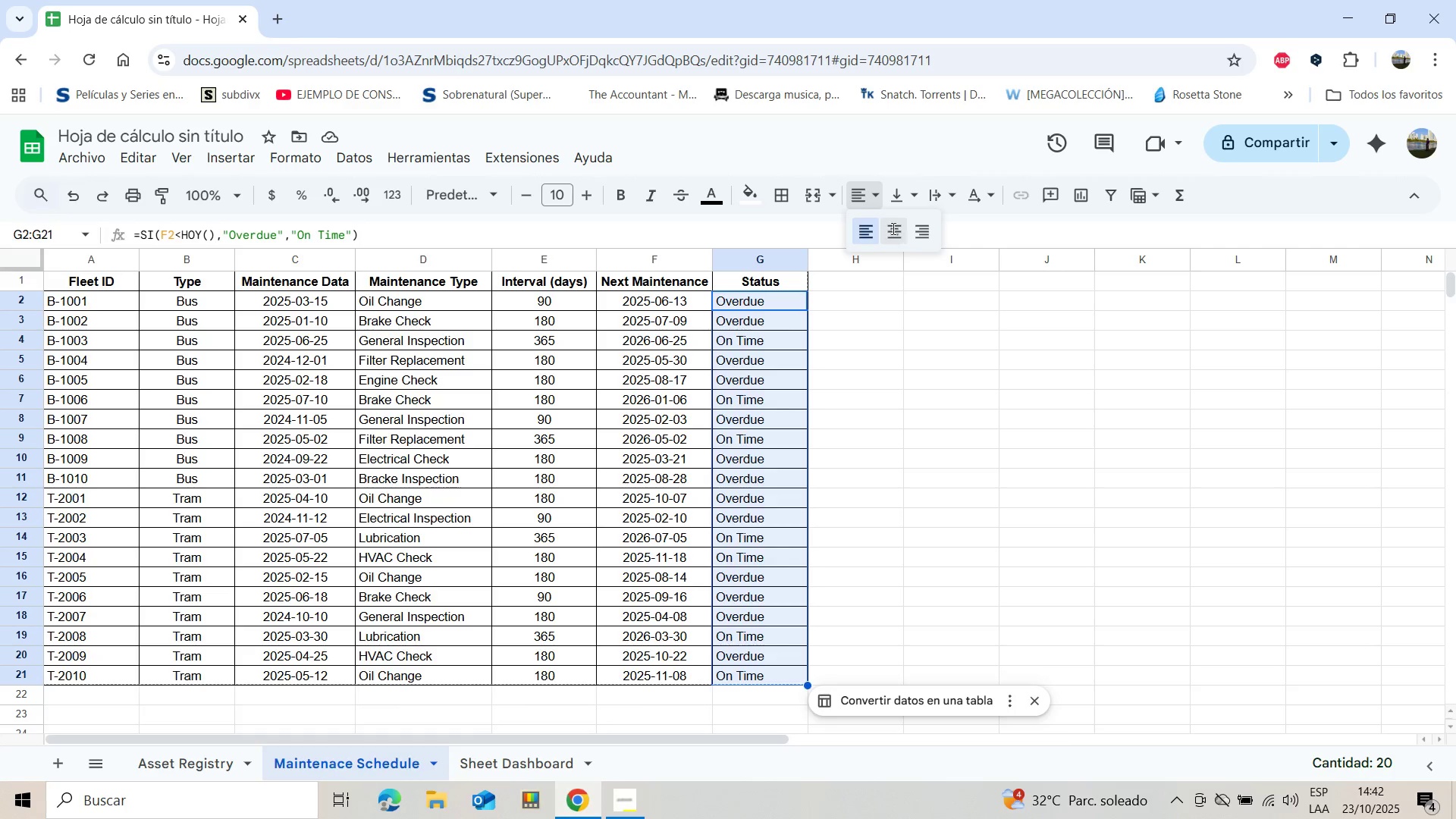 
left_click([892, 228])
 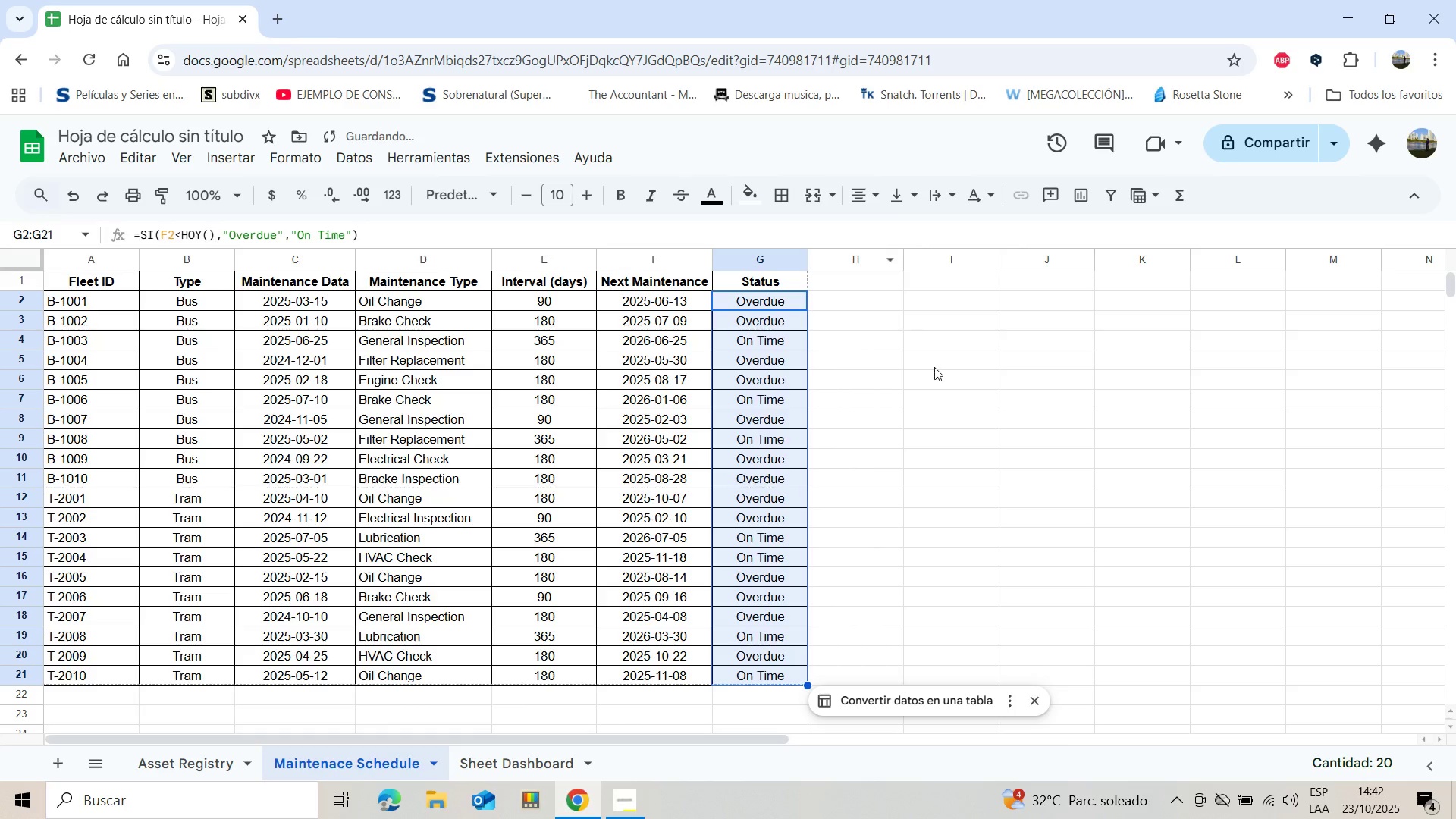 
left_click([936, 367])
 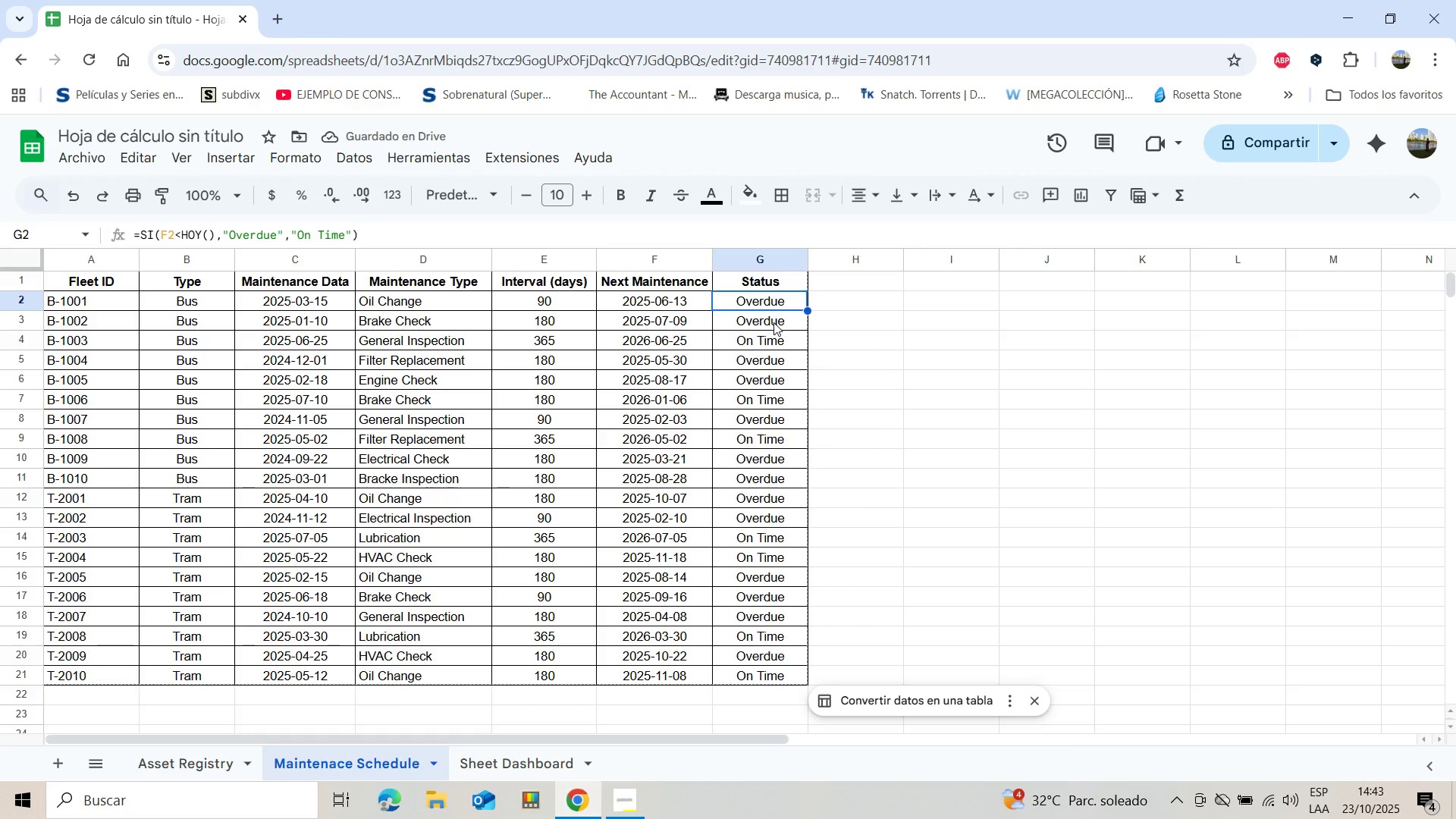 
wait(5.15)
 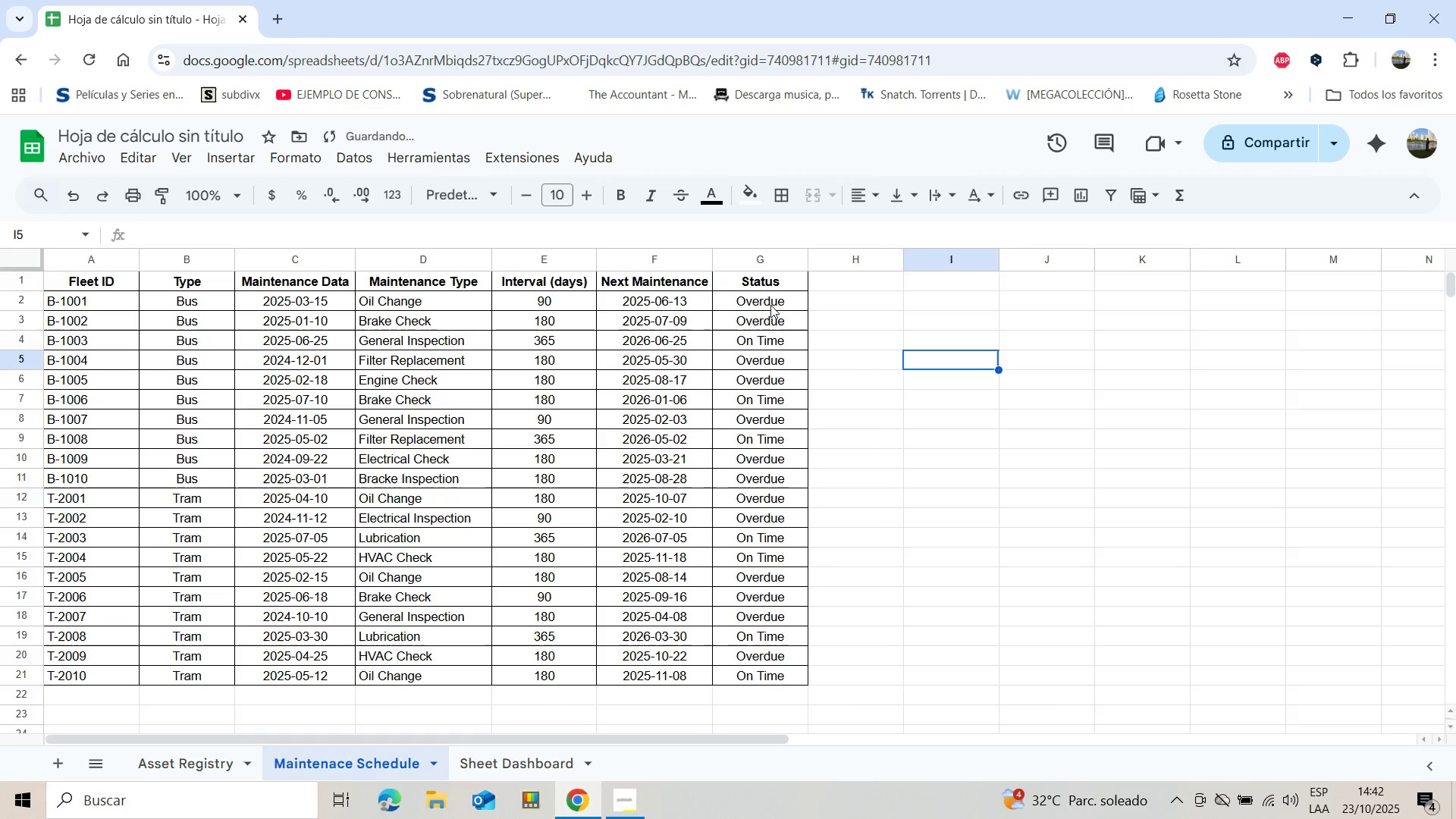 
hold_key(key=ControlLeft, duration=1.5)
left_click([772, 319])
 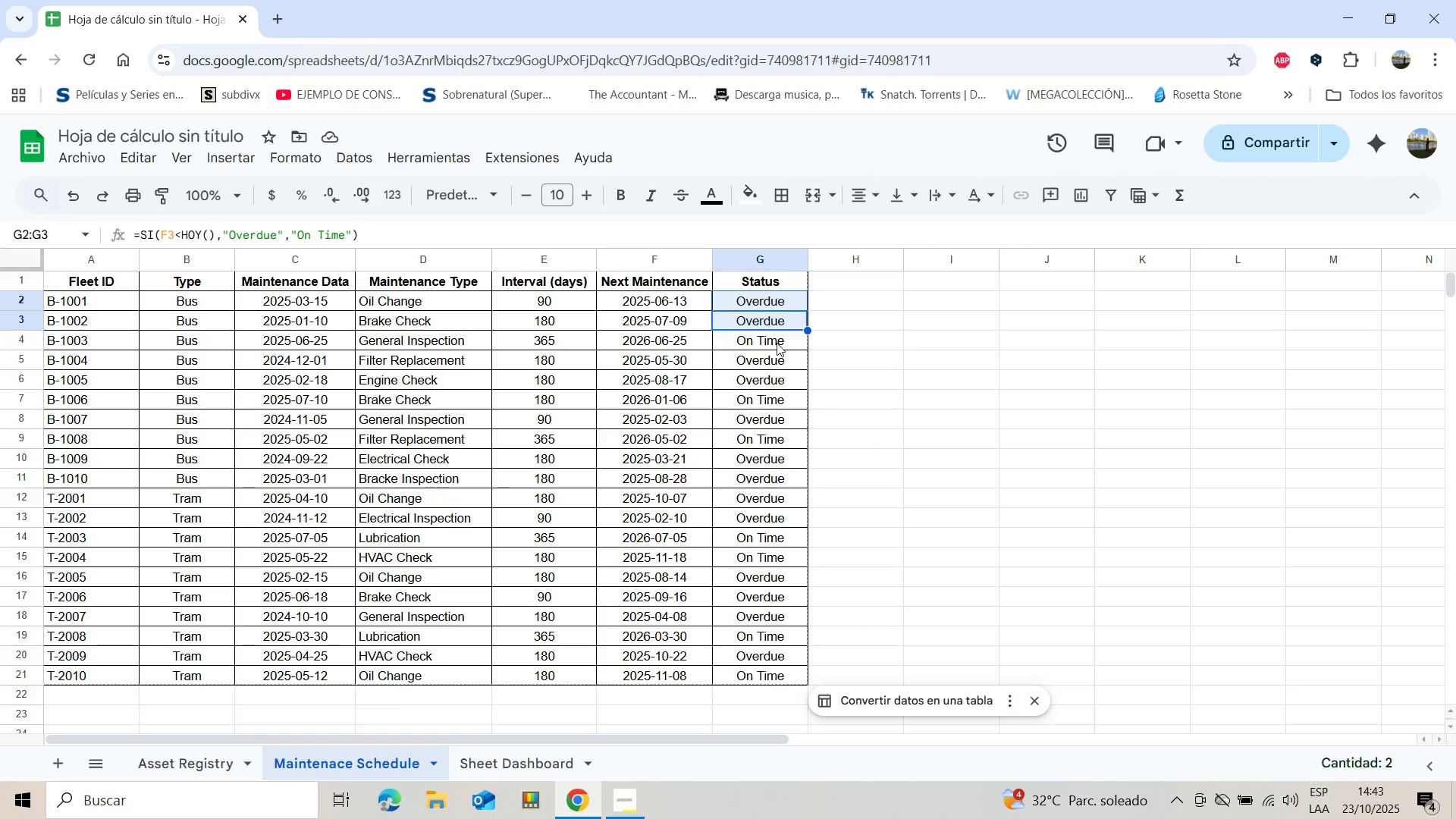 
hold_key(key=ControlLeft, duration=1.51)
 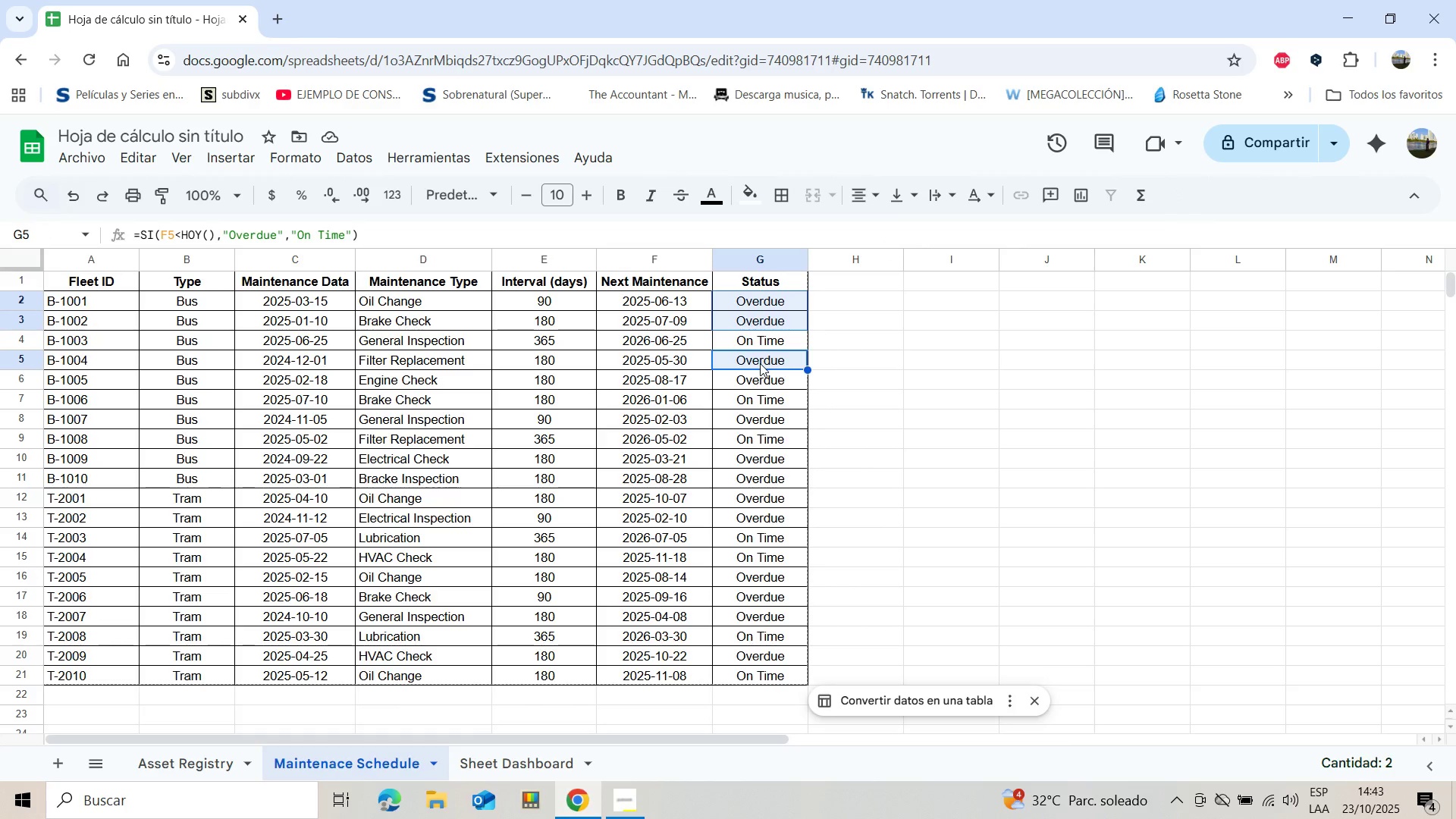 
hold_key(key=ControlLeft, duration=1.52)
left_click([760, 363])
 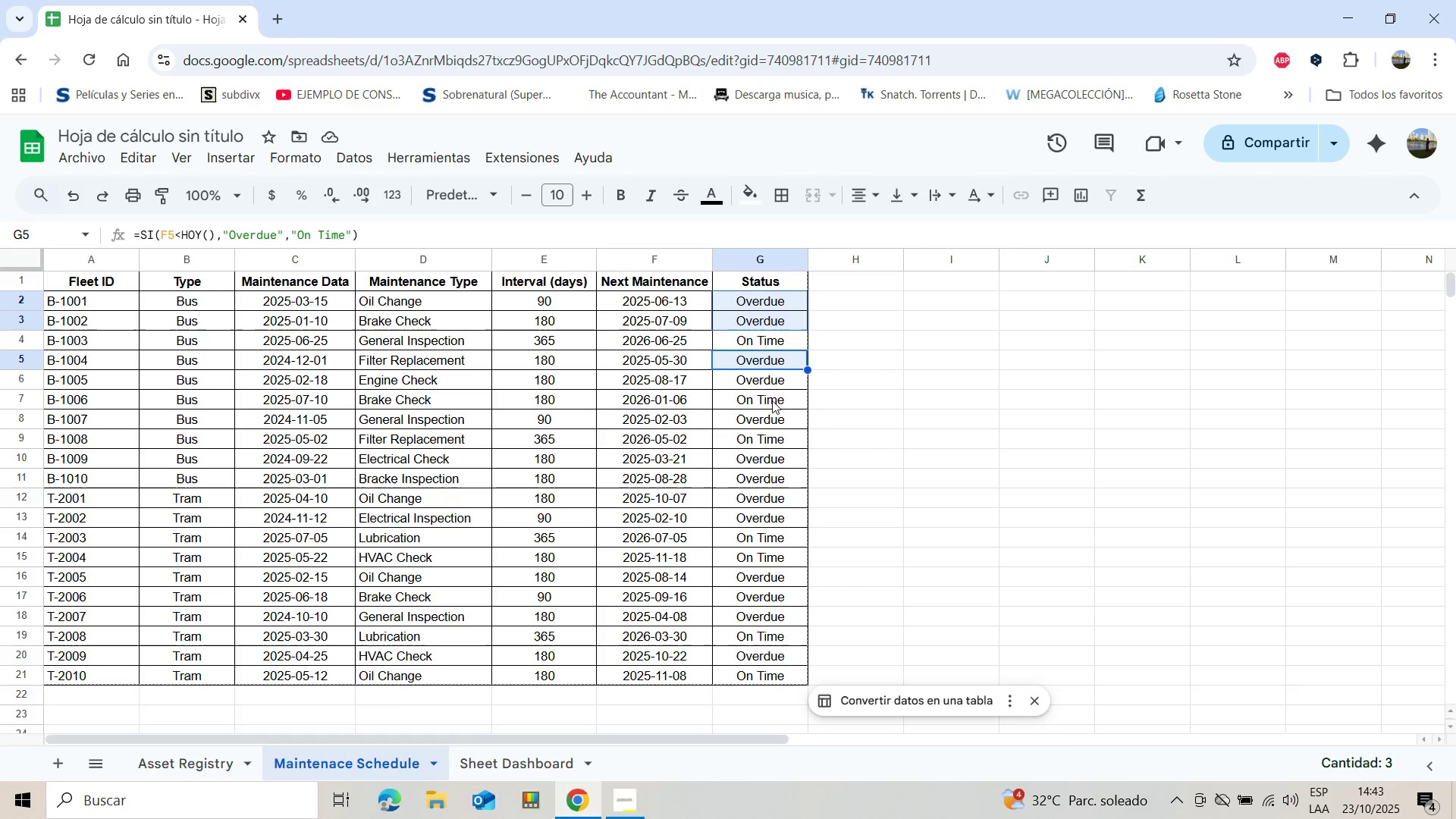 
hold_key(key=ControlLeft, duration=1.52)
left_click([745, 382])
 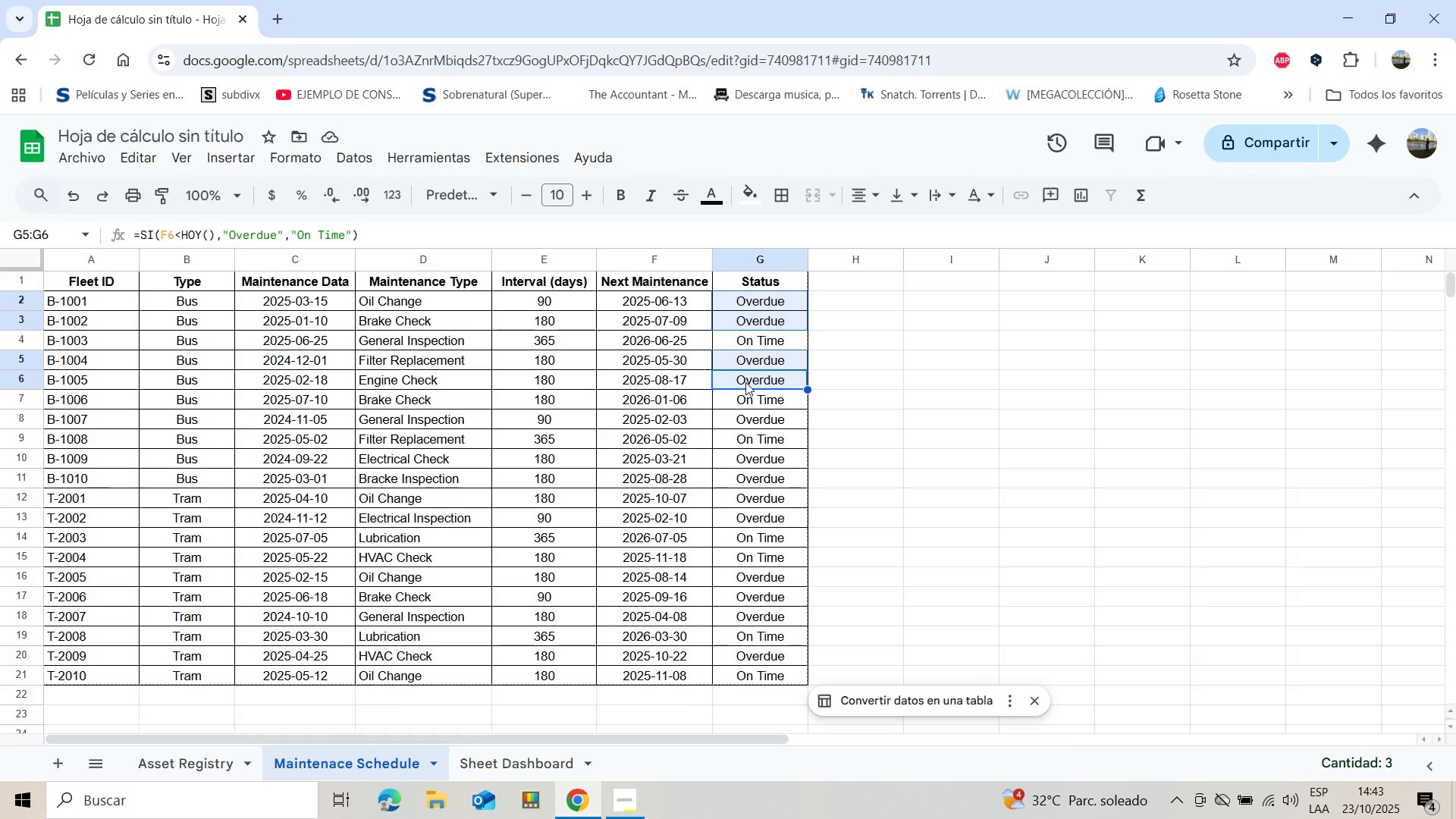 
hold_key(key=ControlLeft, duration=1.51)
 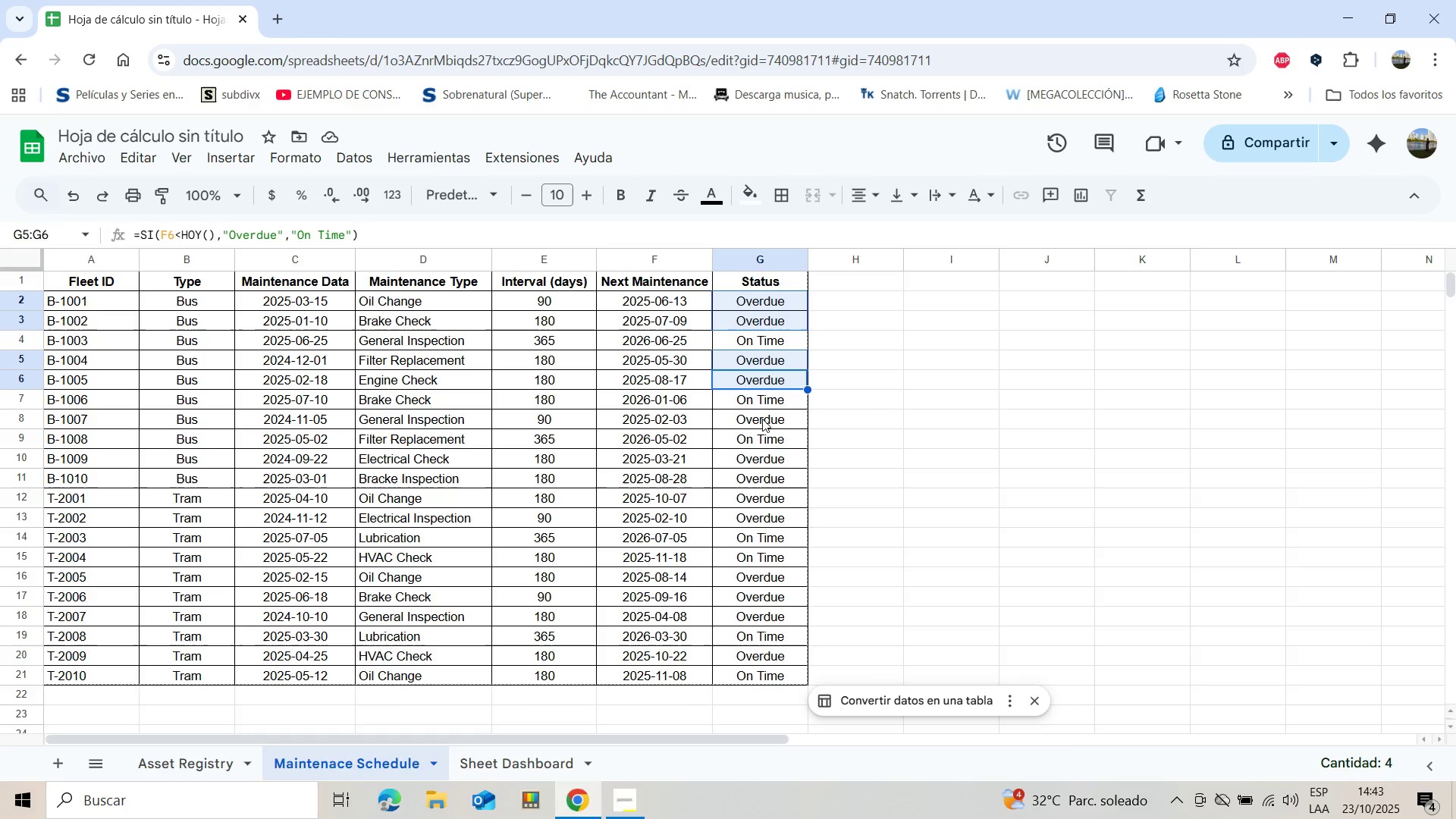 
hold_key(key=ControlLeft, duration=1.52)
left_click([761, 421])
 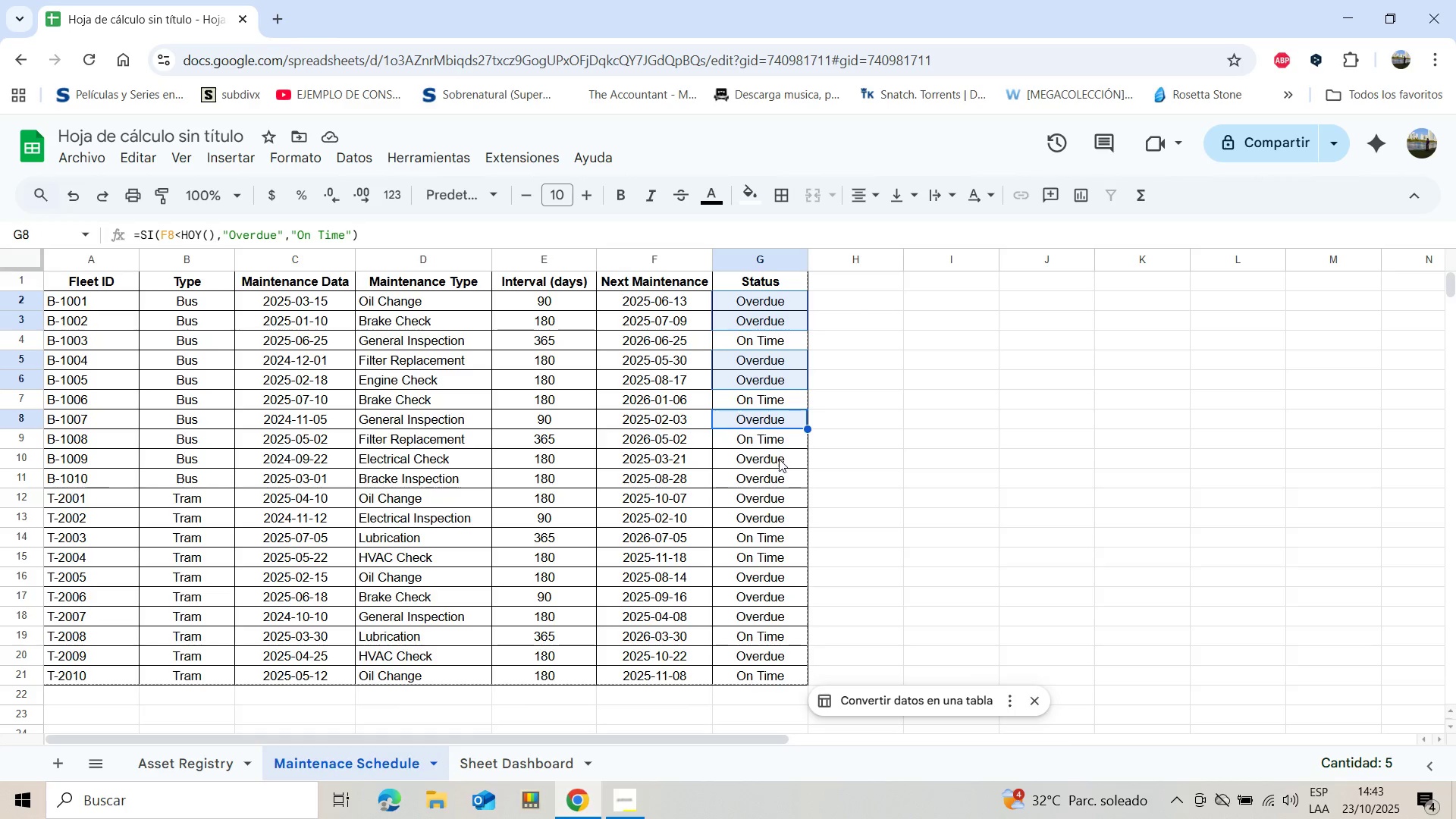 
hold_key(key=ControlLeft, duration=1.52)
 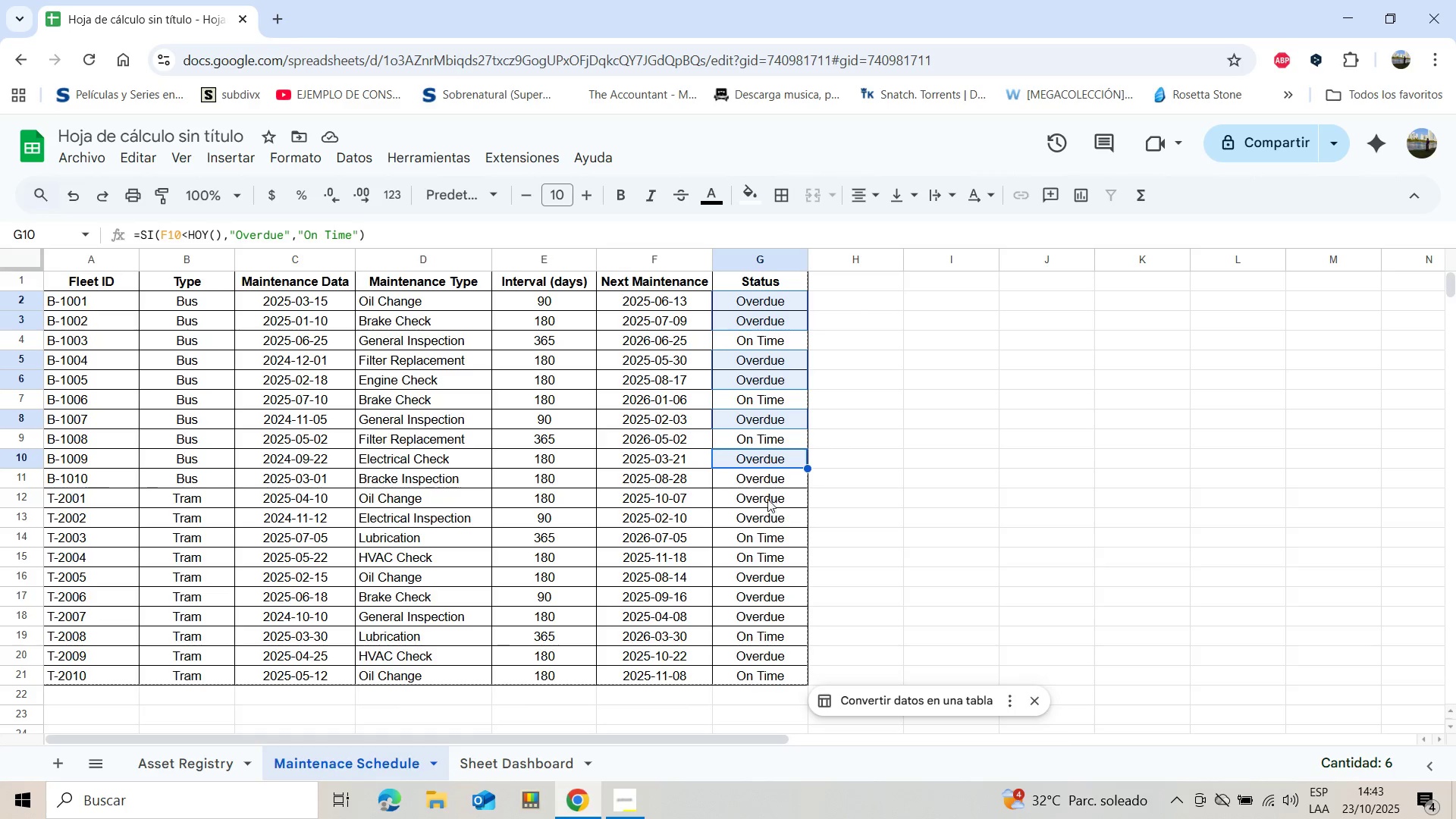 
hold_key(key=ControlLeft, duration=1.51)
 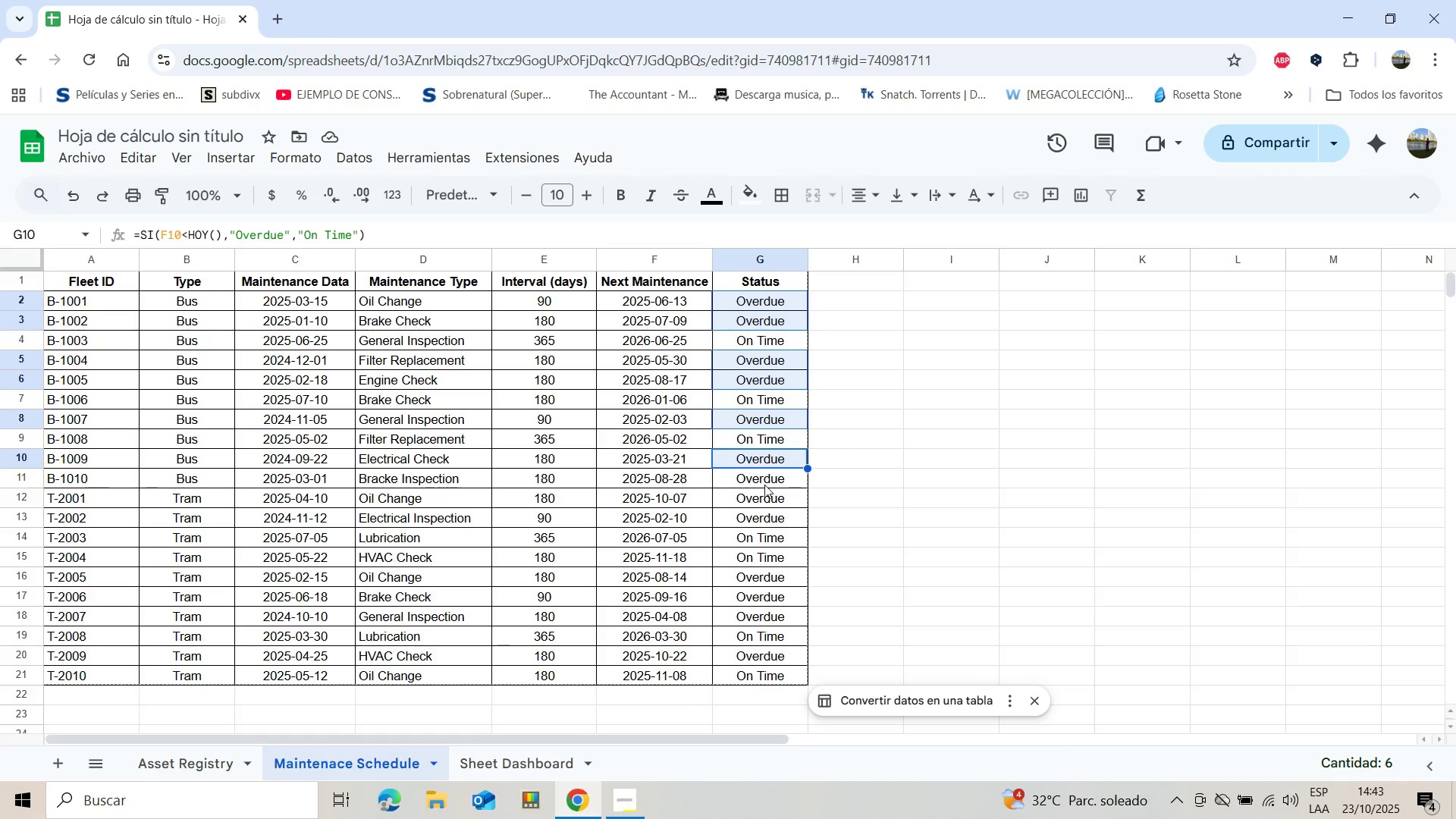 
hold_key(key=ControlLeft, duration=1.52)
left_click([767, 479])
 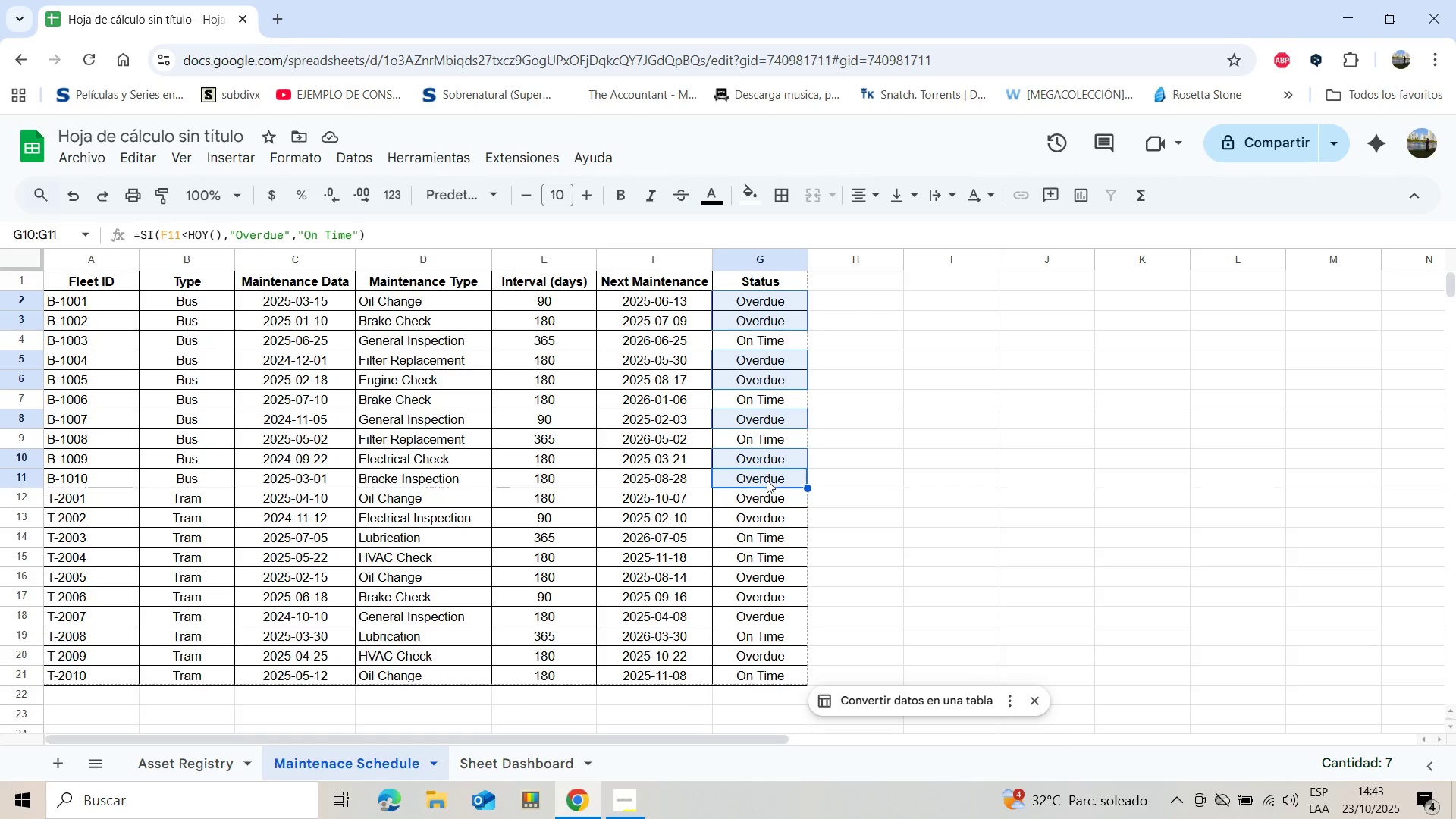 
hold_key(key=ControlLeft, duration=1.51)
left_click([764, 500])
 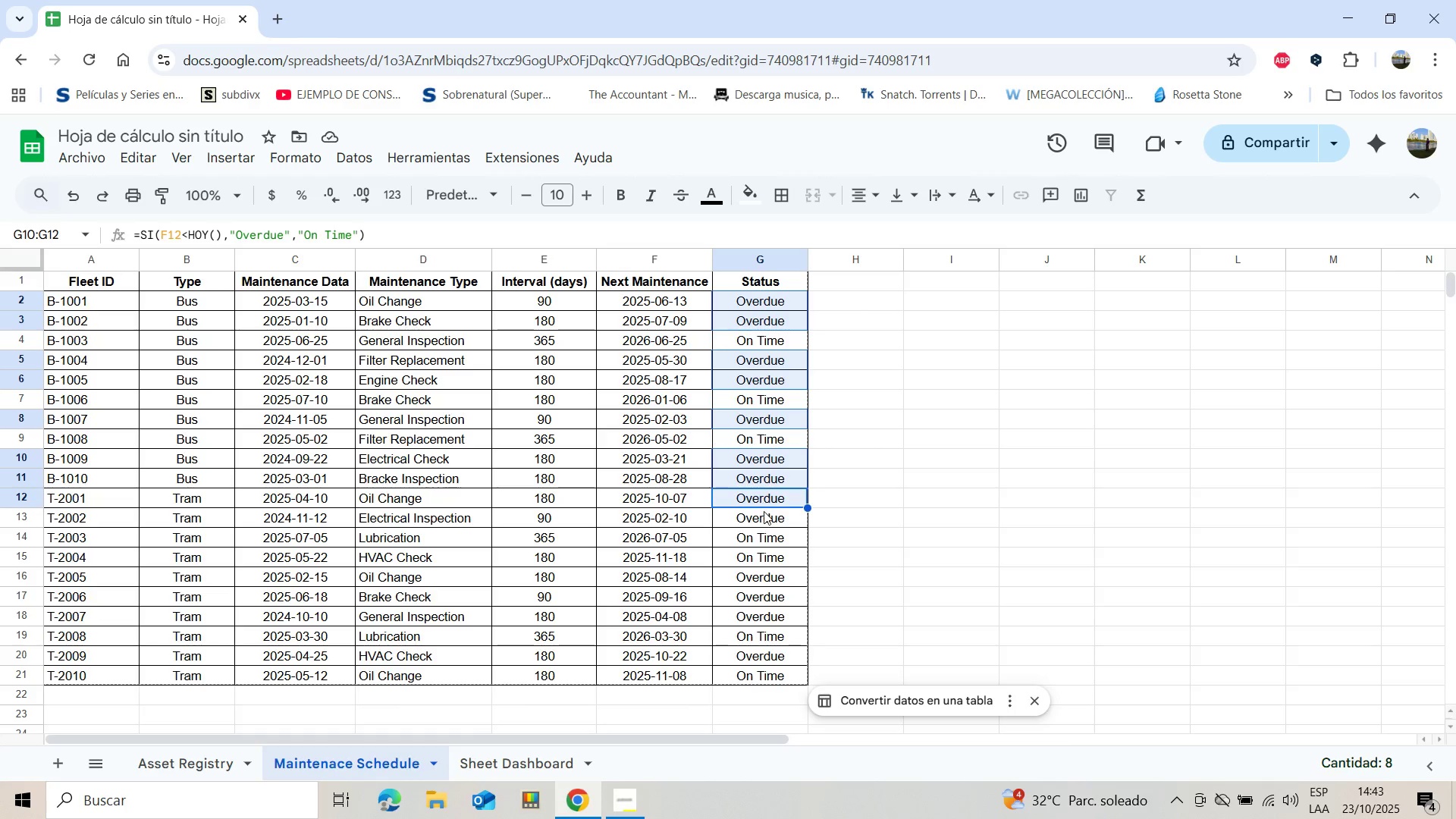 
hold_key(key=ControlLeft, duration=1.52)
left_click([762, 517])
 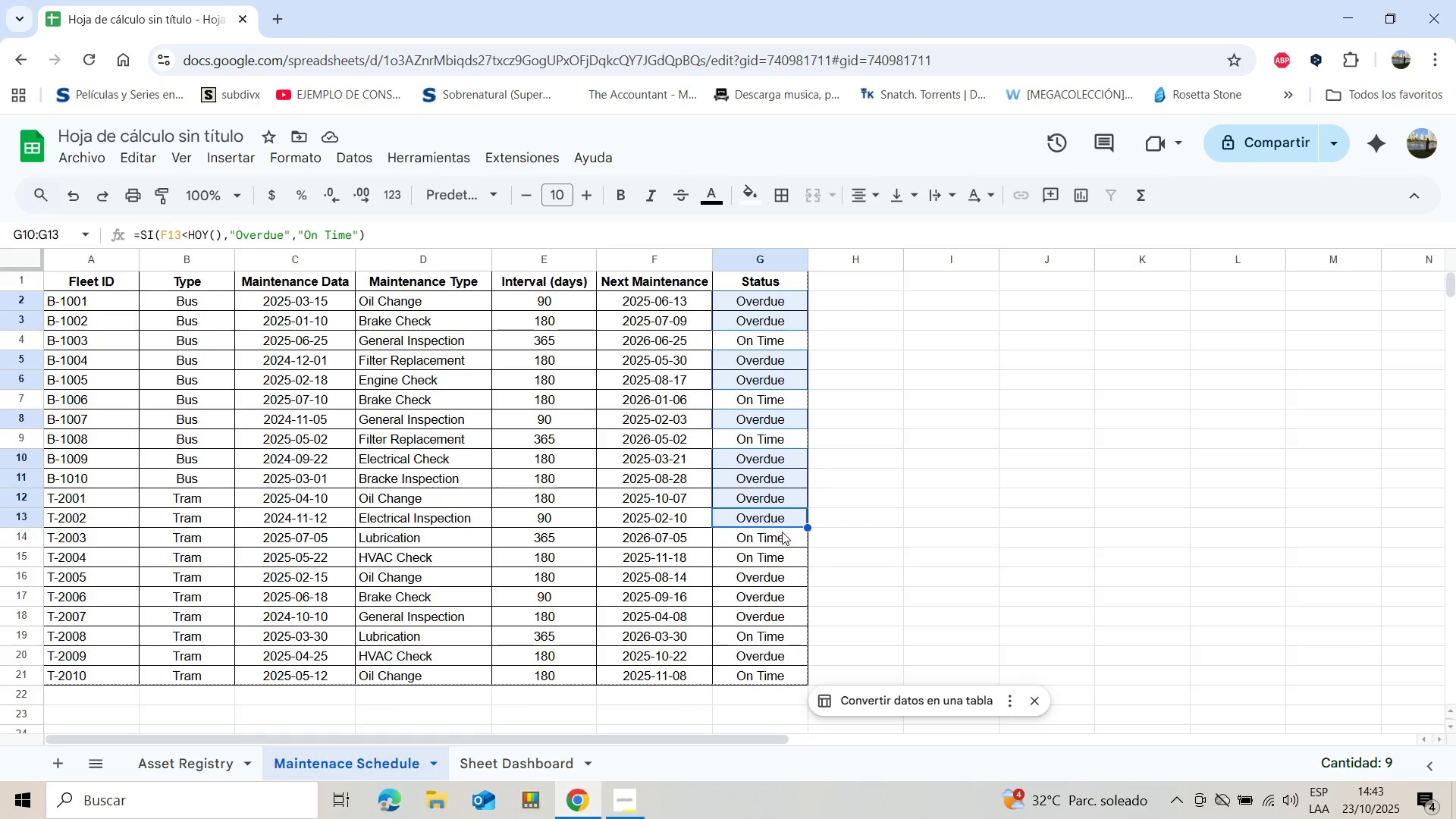 
hold_key(key=ControlLeft, duration=1.51)
 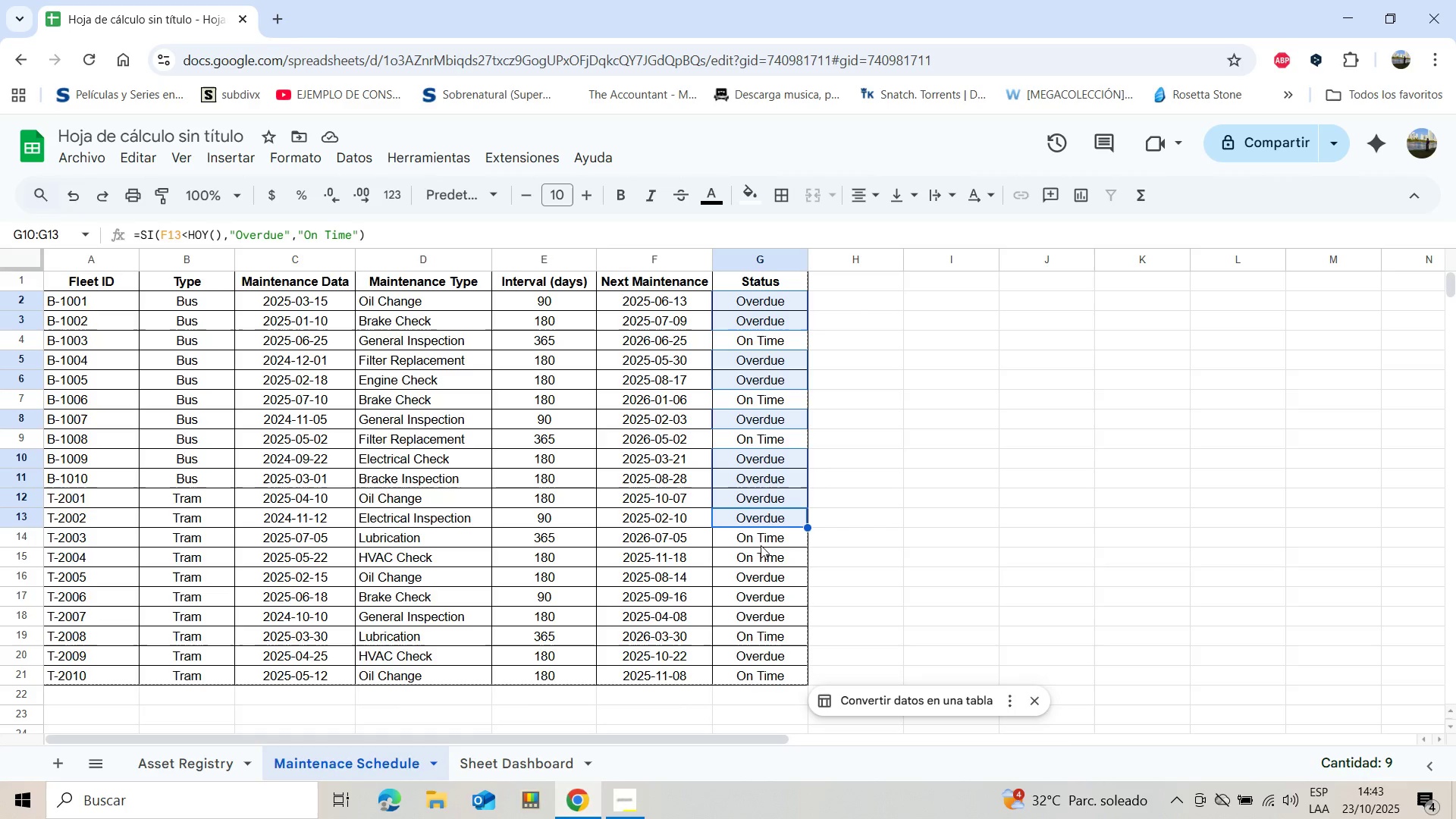 
hold_key(key=ControlLeft, duration=1.52)
 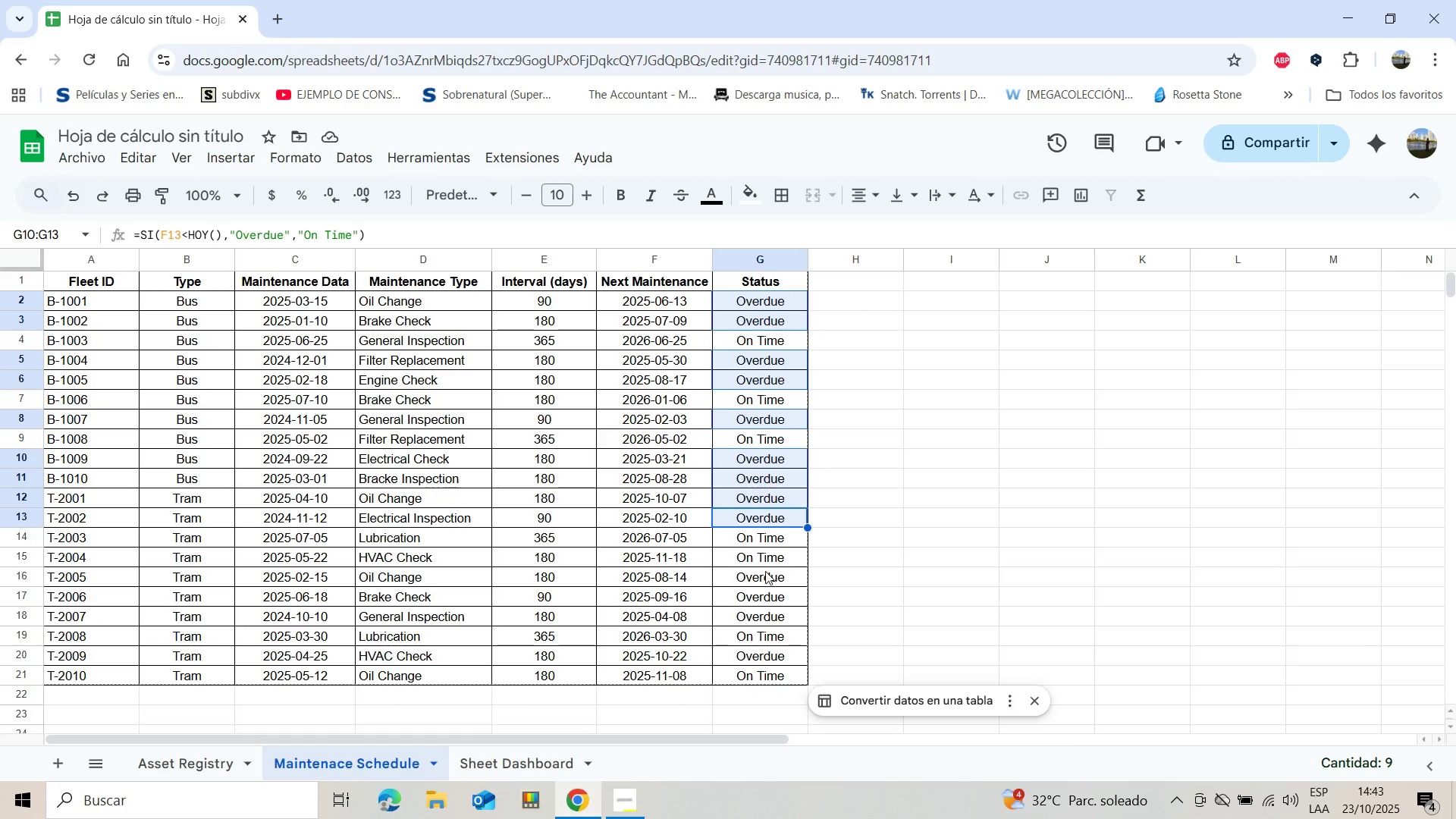 
hold_key(key=ControlLeft, duration=1.53)
left_click([769, 579])
 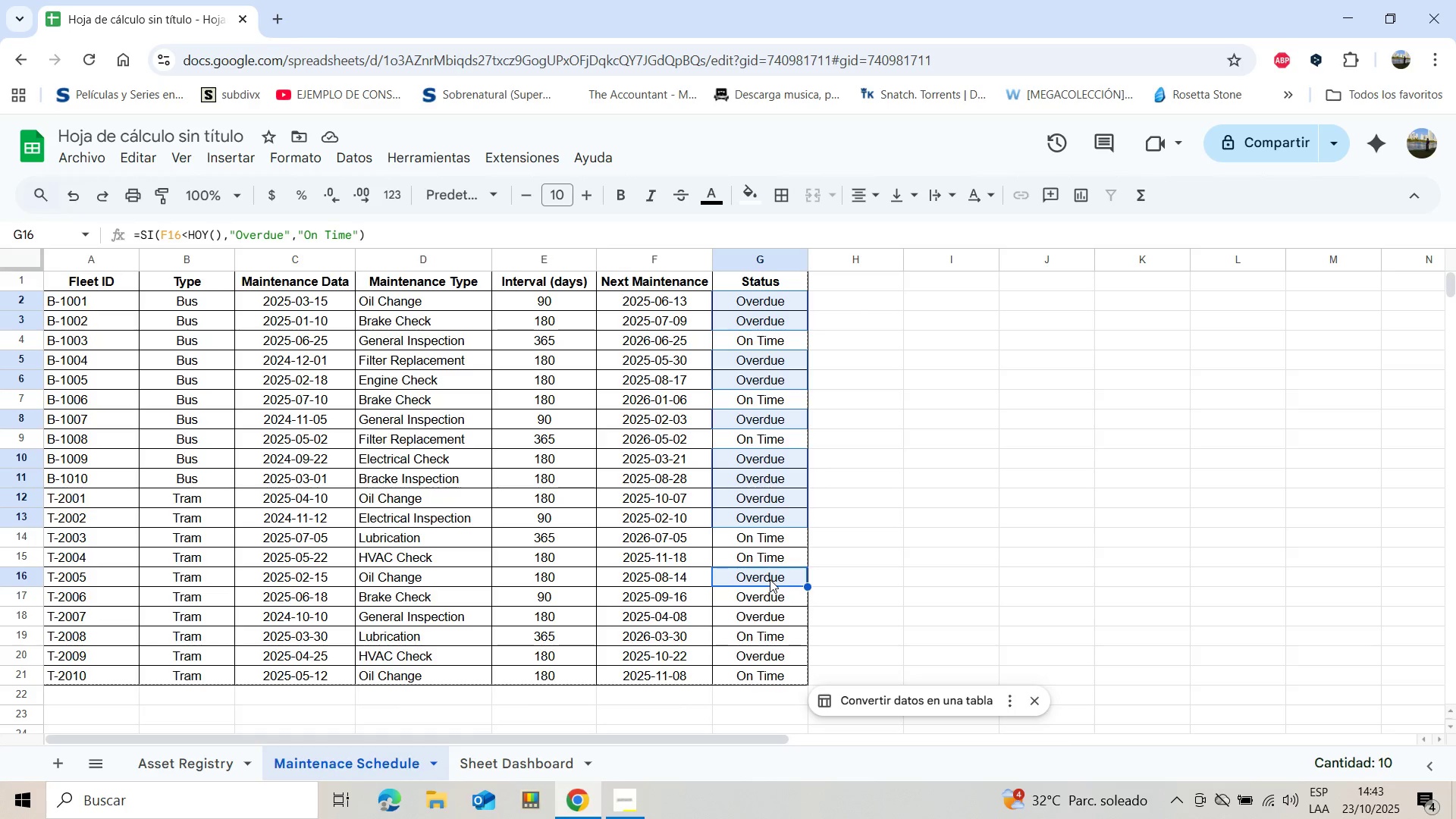 
hold_key(key=ControlLeft, duration=1.52)
 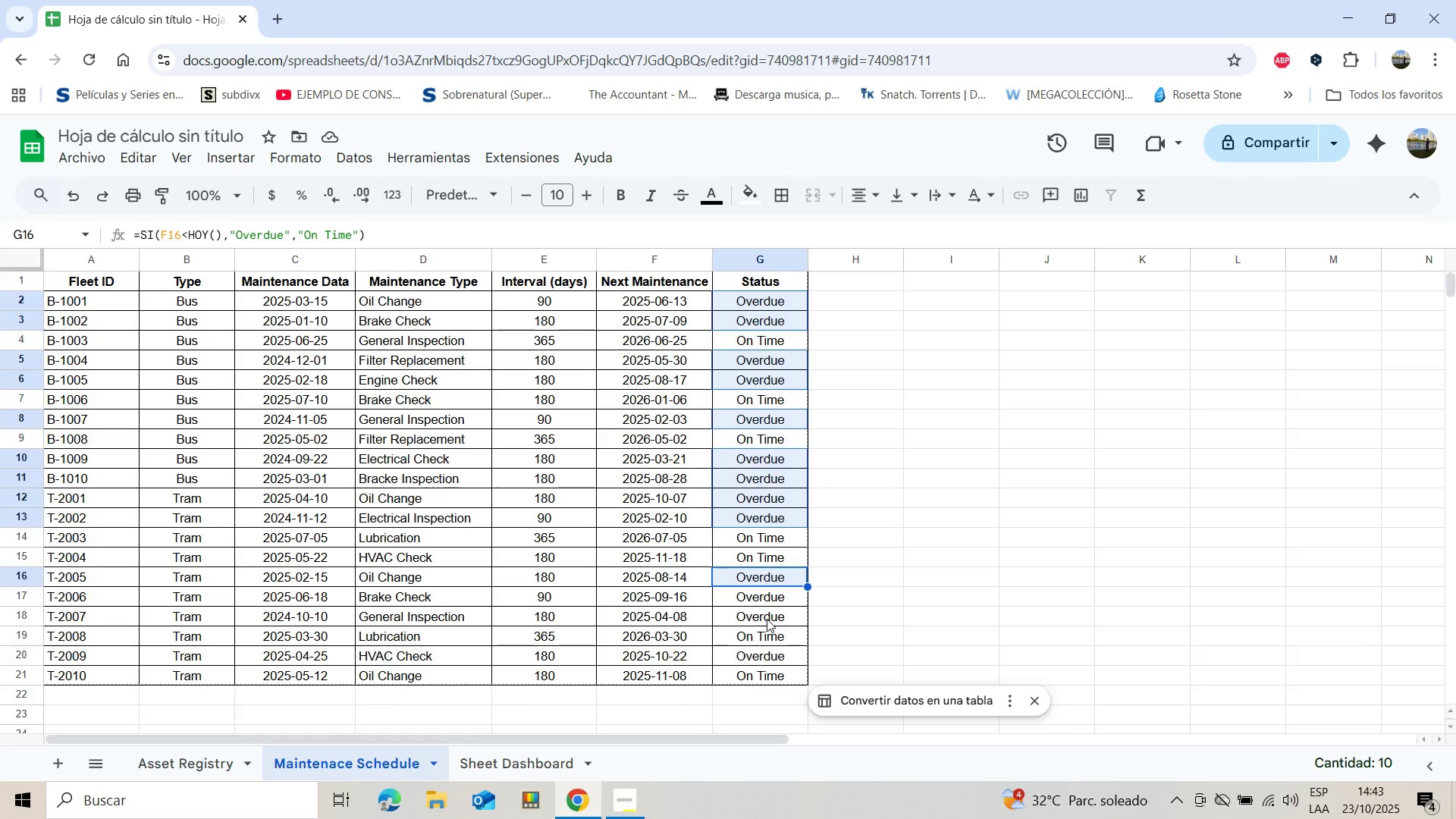 
hold_key(key=ControlLeft, duration=1.52)
 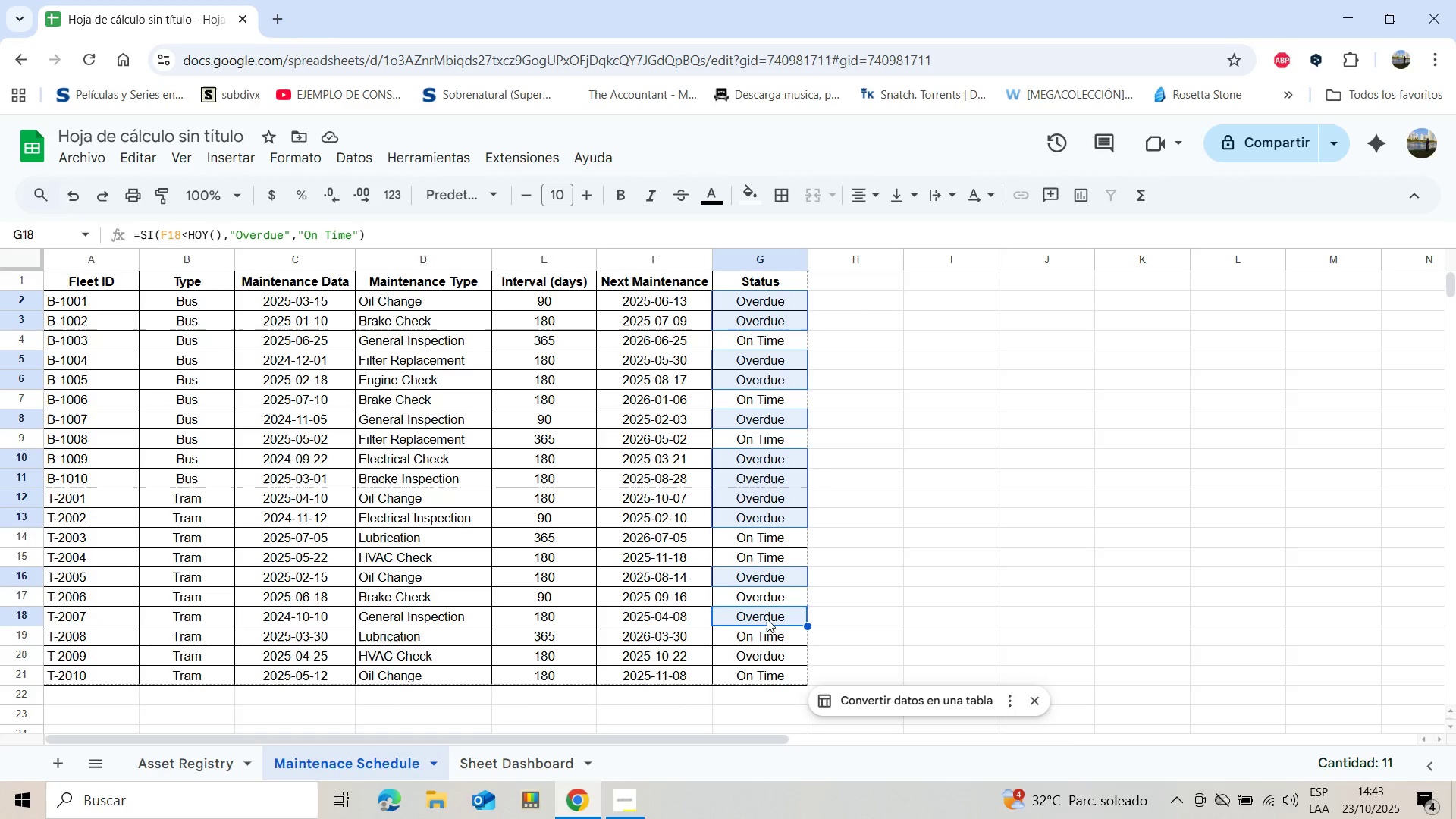 
hold_key(key=ControlLeft, duration=1.52)
left_click([767, 619])
 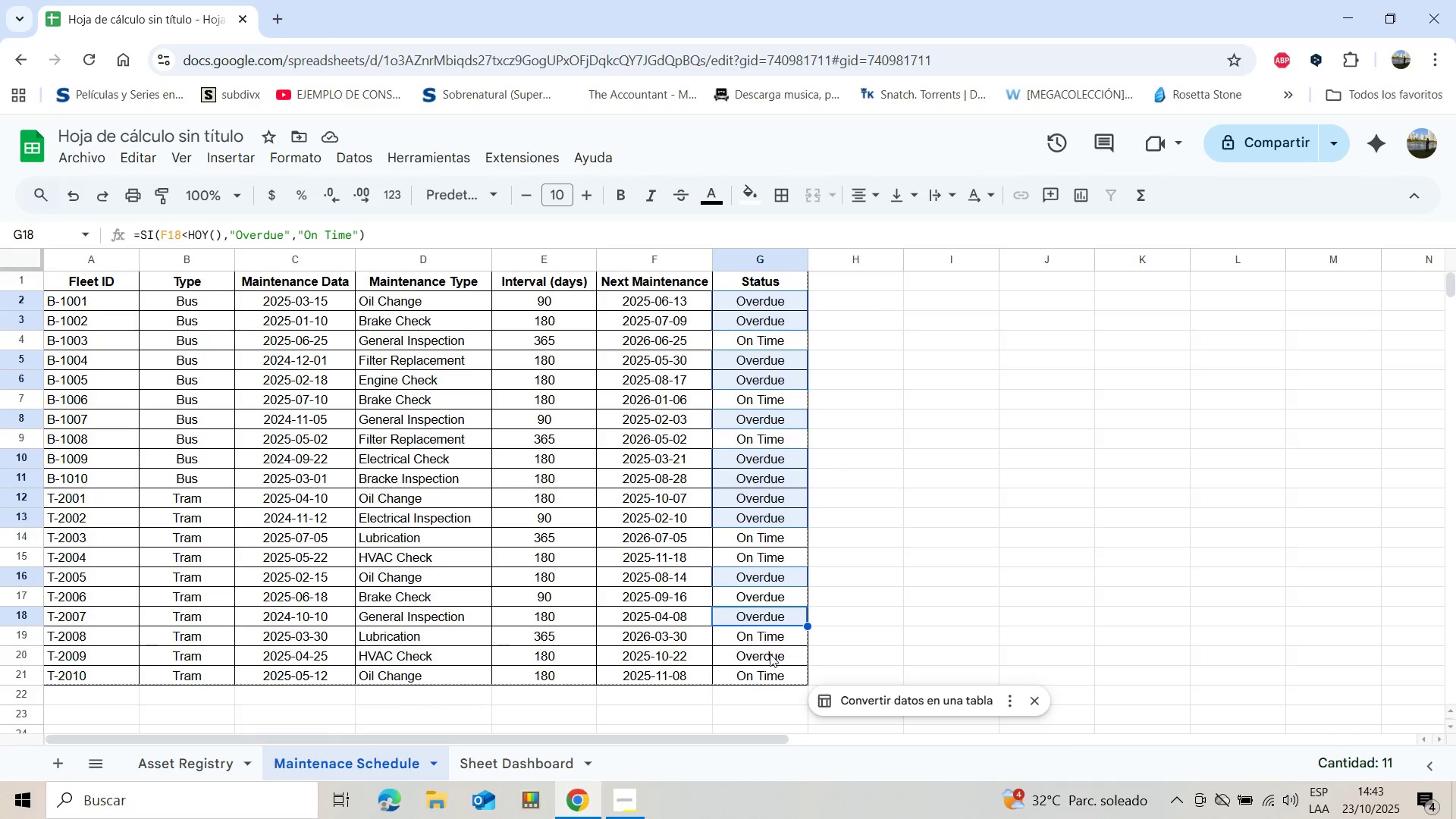 
hold_key(key=ControlLeft, duration=1.52)
left_click([760, 657])
 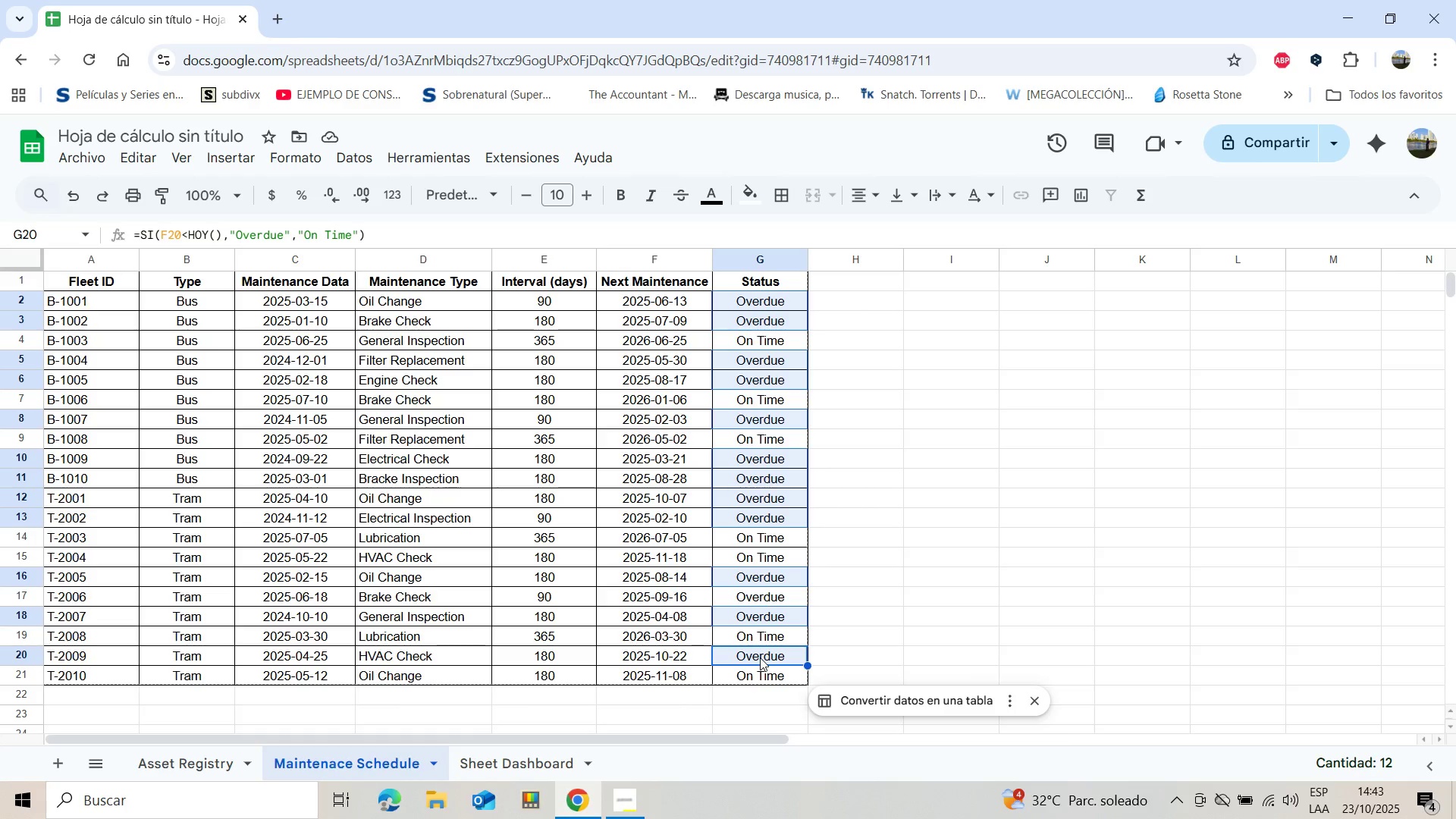 
hold_key(key=ControlLeft, duration=1.52)
 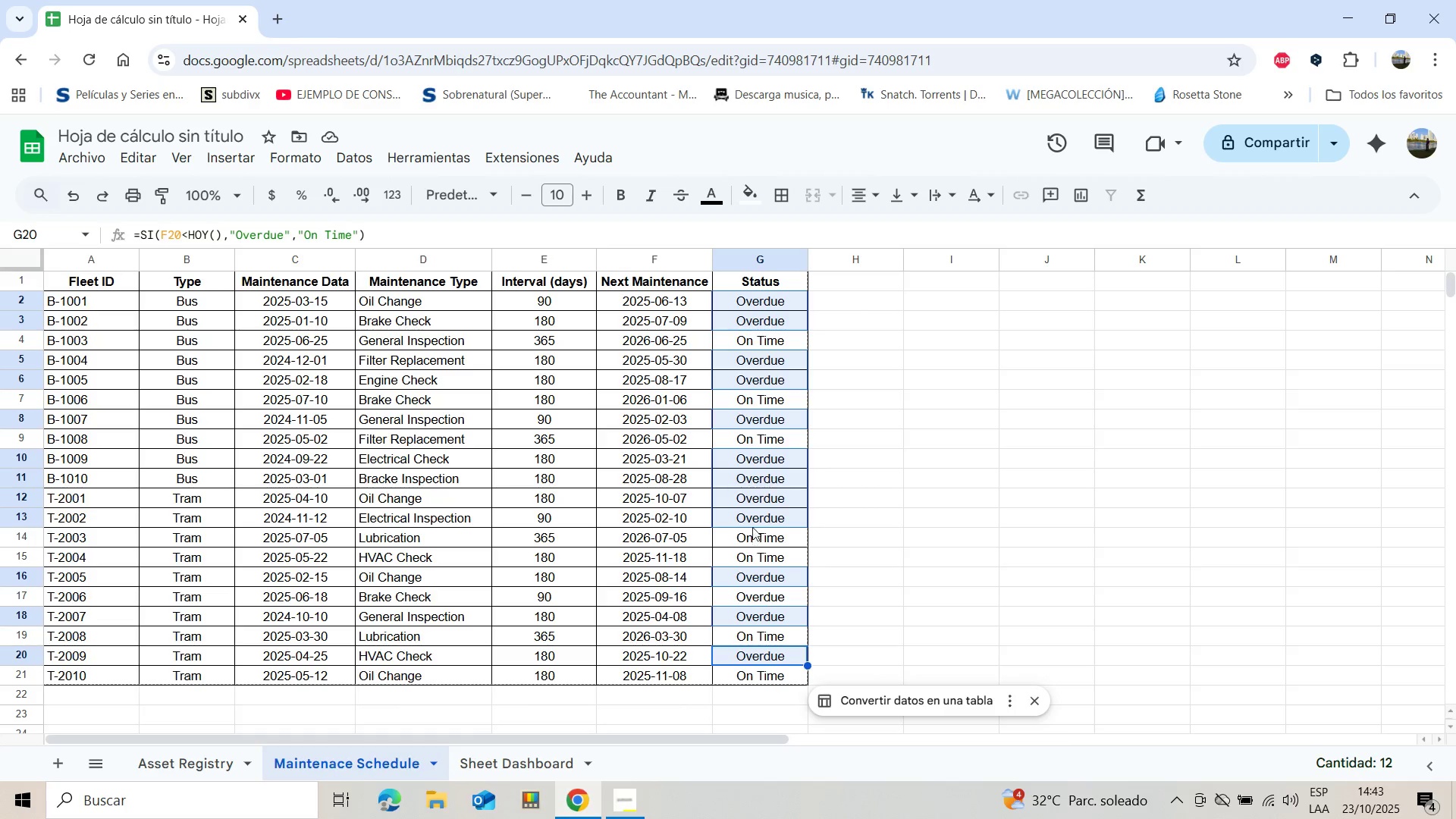 
hold_key(key=ControlLeft, duration=1.52)
 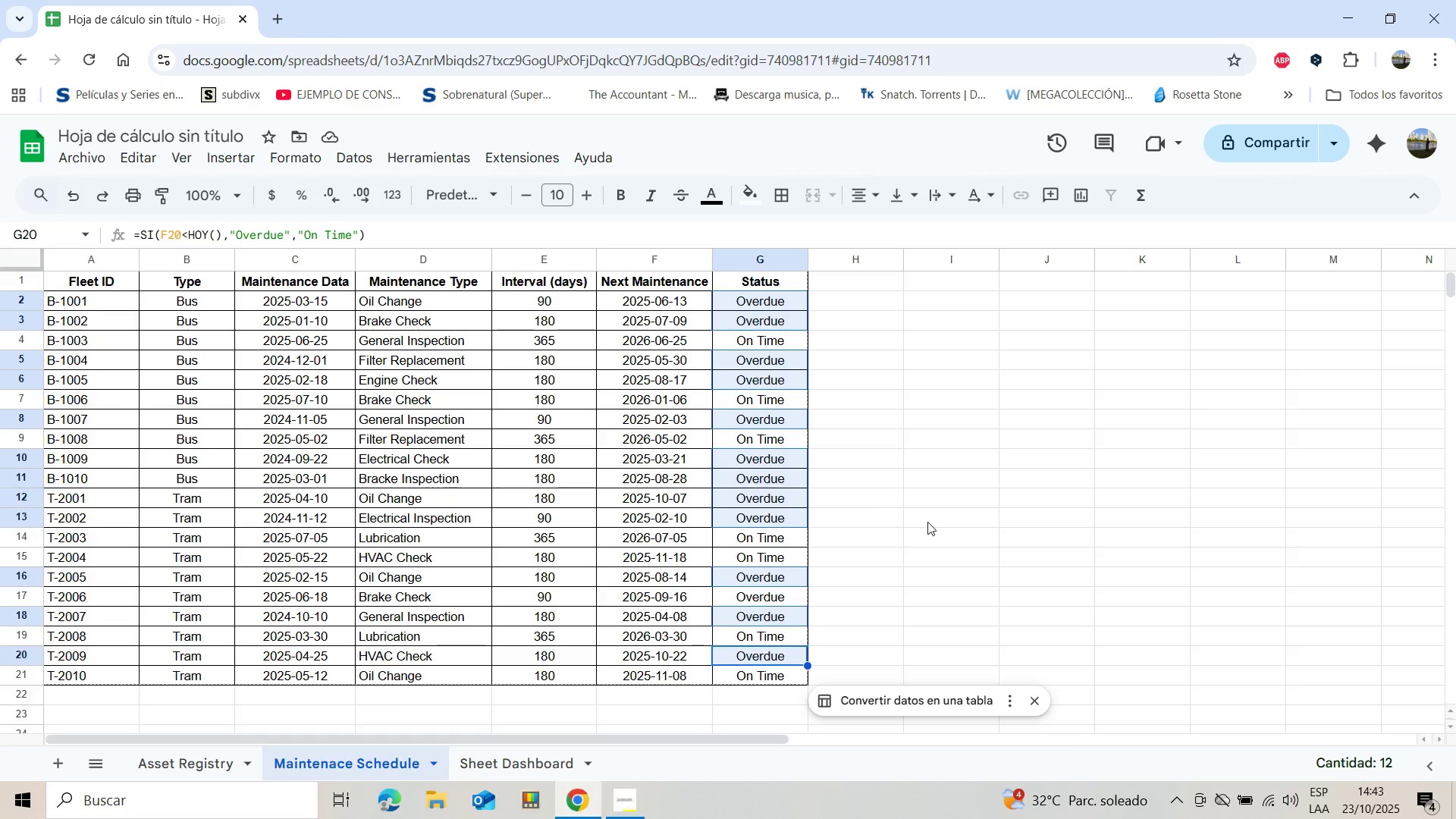 
hold_key(key=ControlLeft, duration=1.52)
 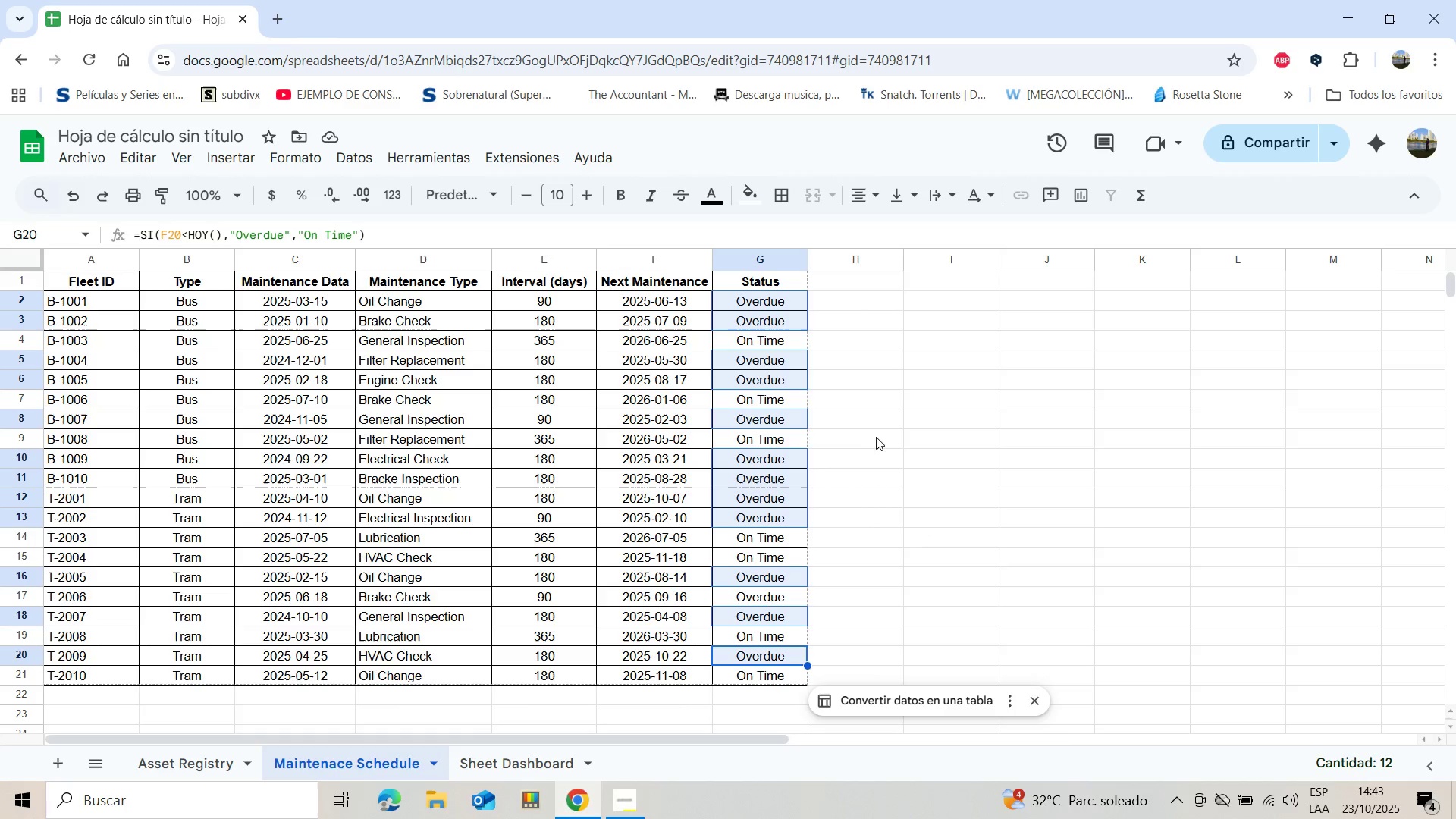 
hold_key(key=ControlLeft, duration=0.42)
 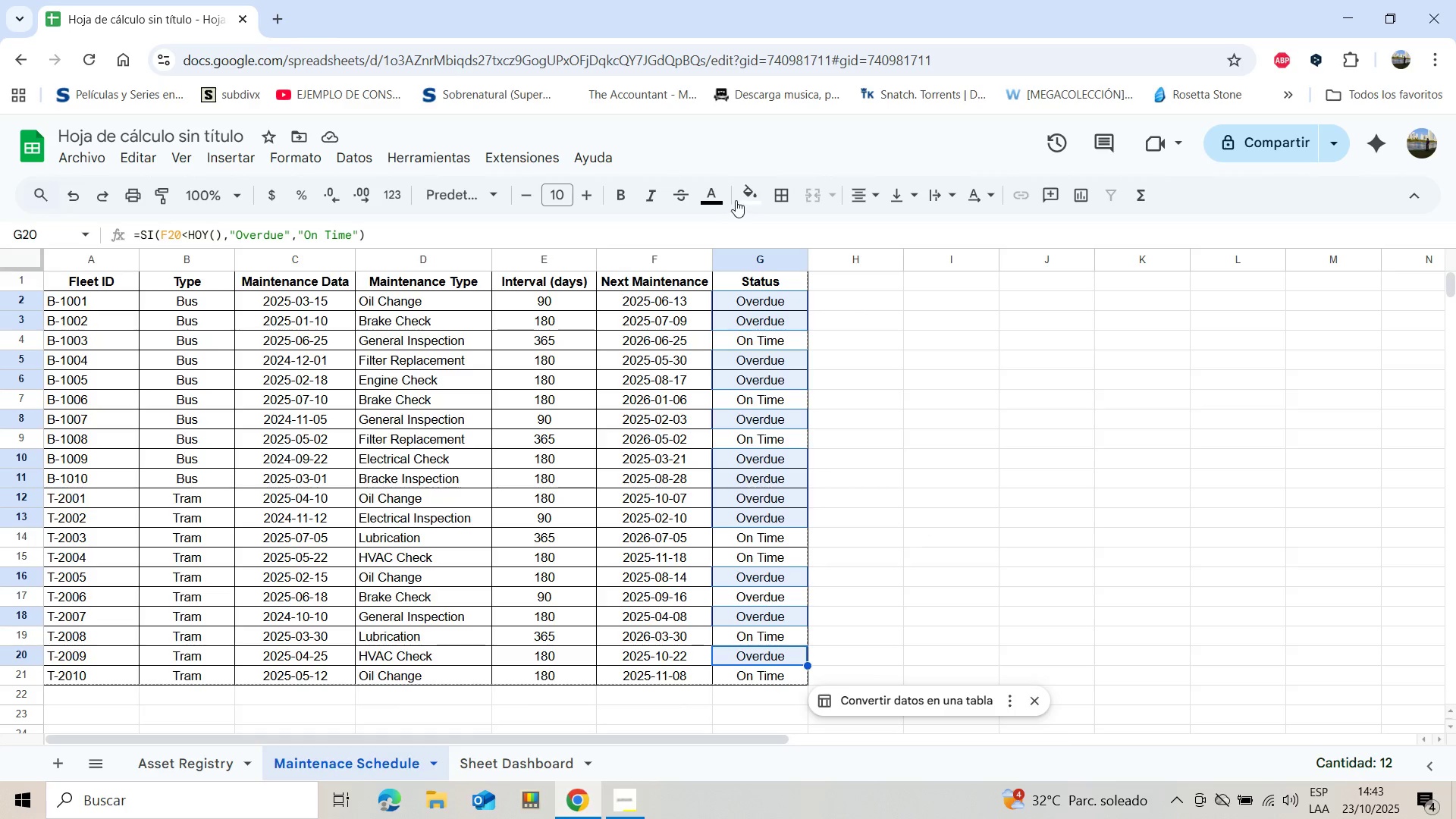 
left_click([754, 193])
 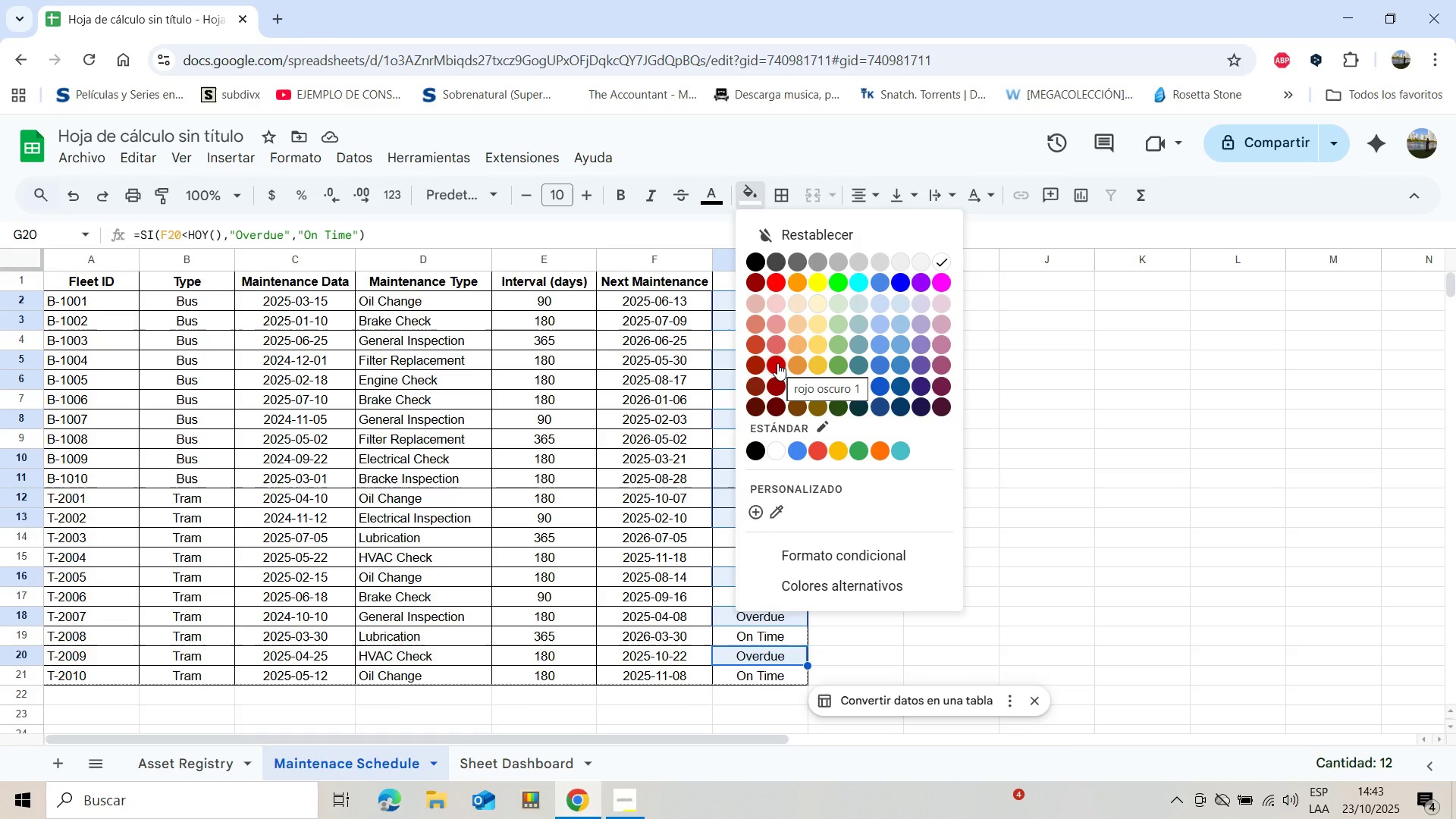 
left_click([777, 363])
 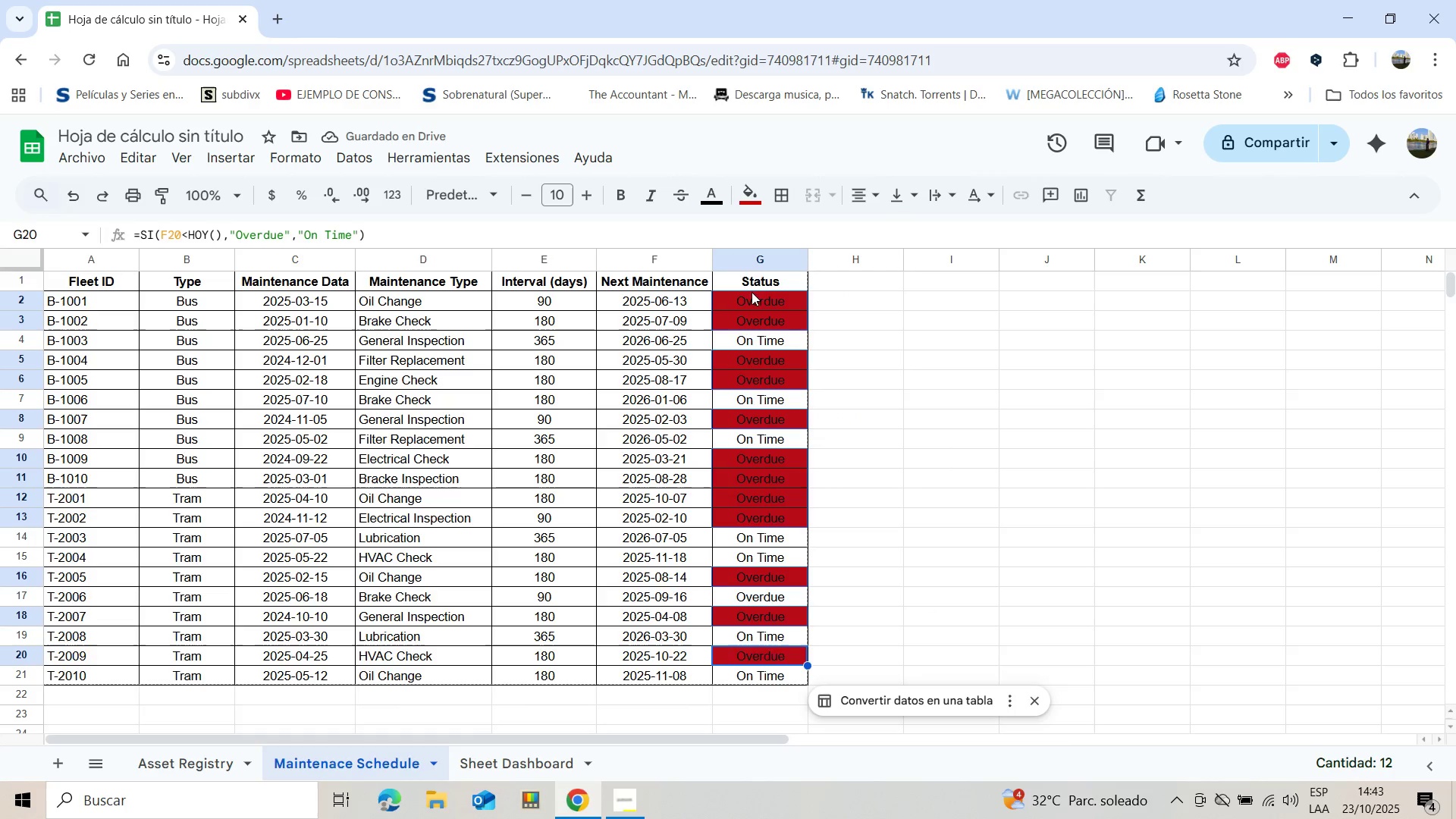 
left_click([756, 198])
 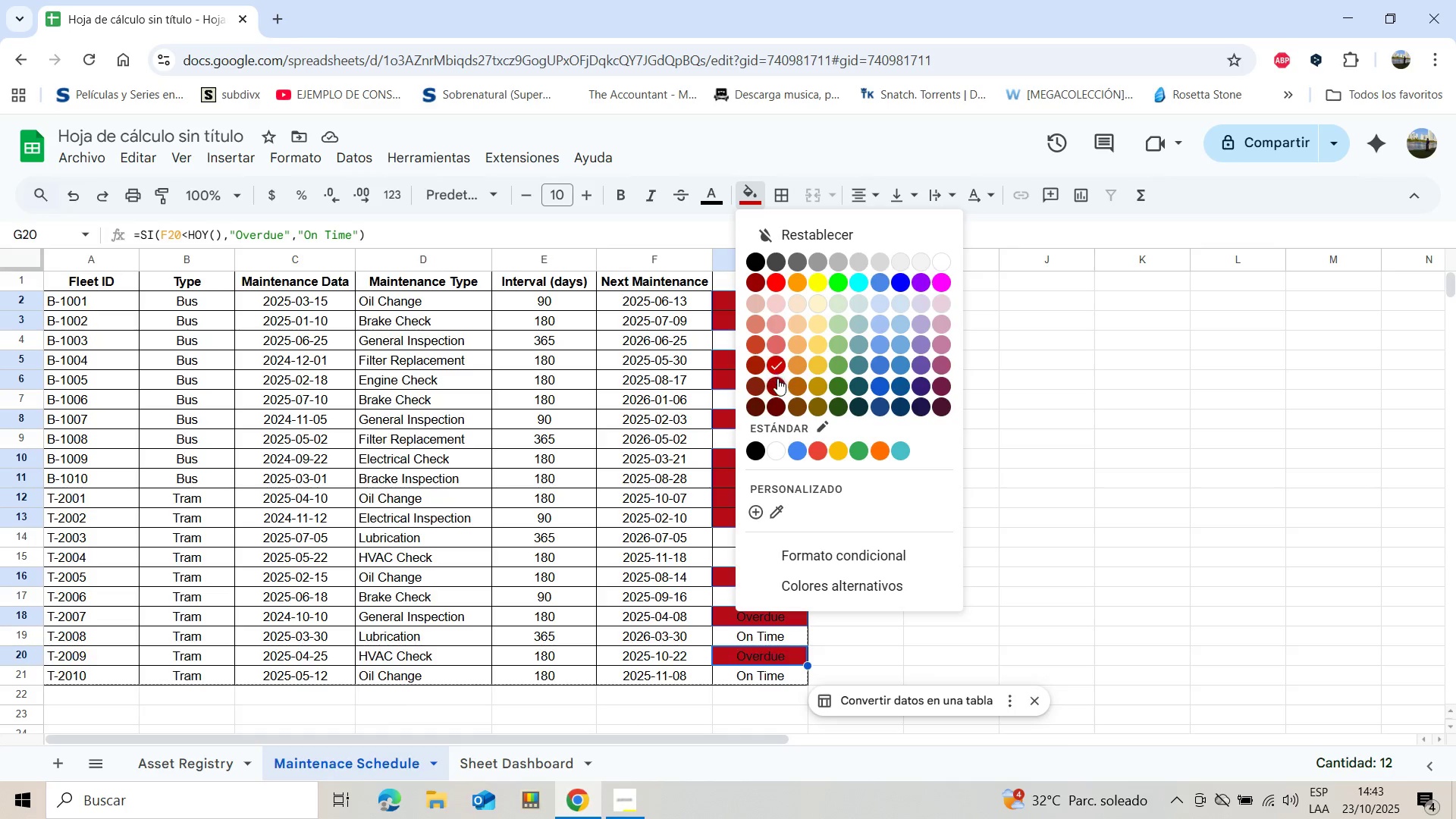 
left_click([777, 381])
 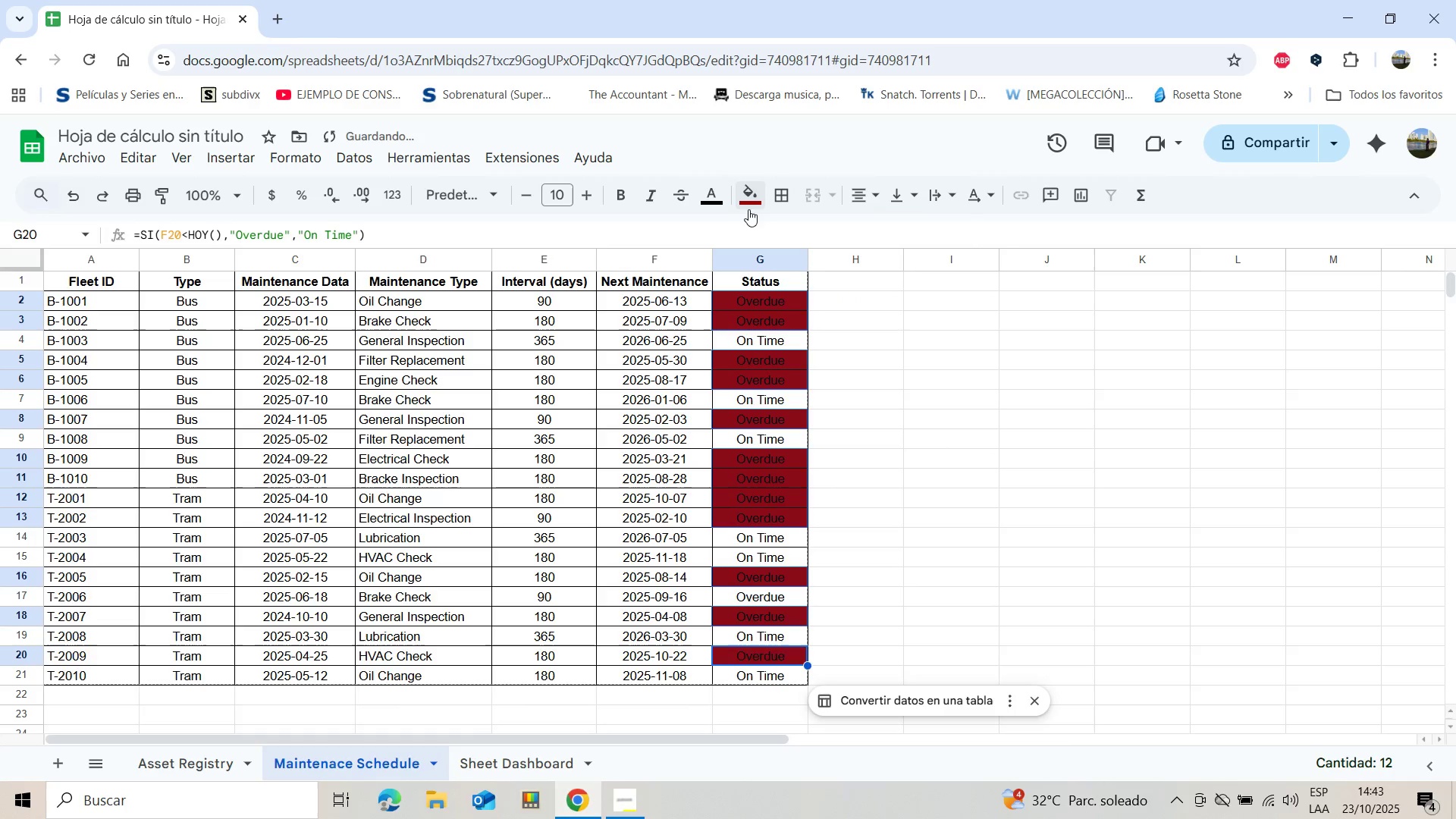 
left_click([756, 195])
 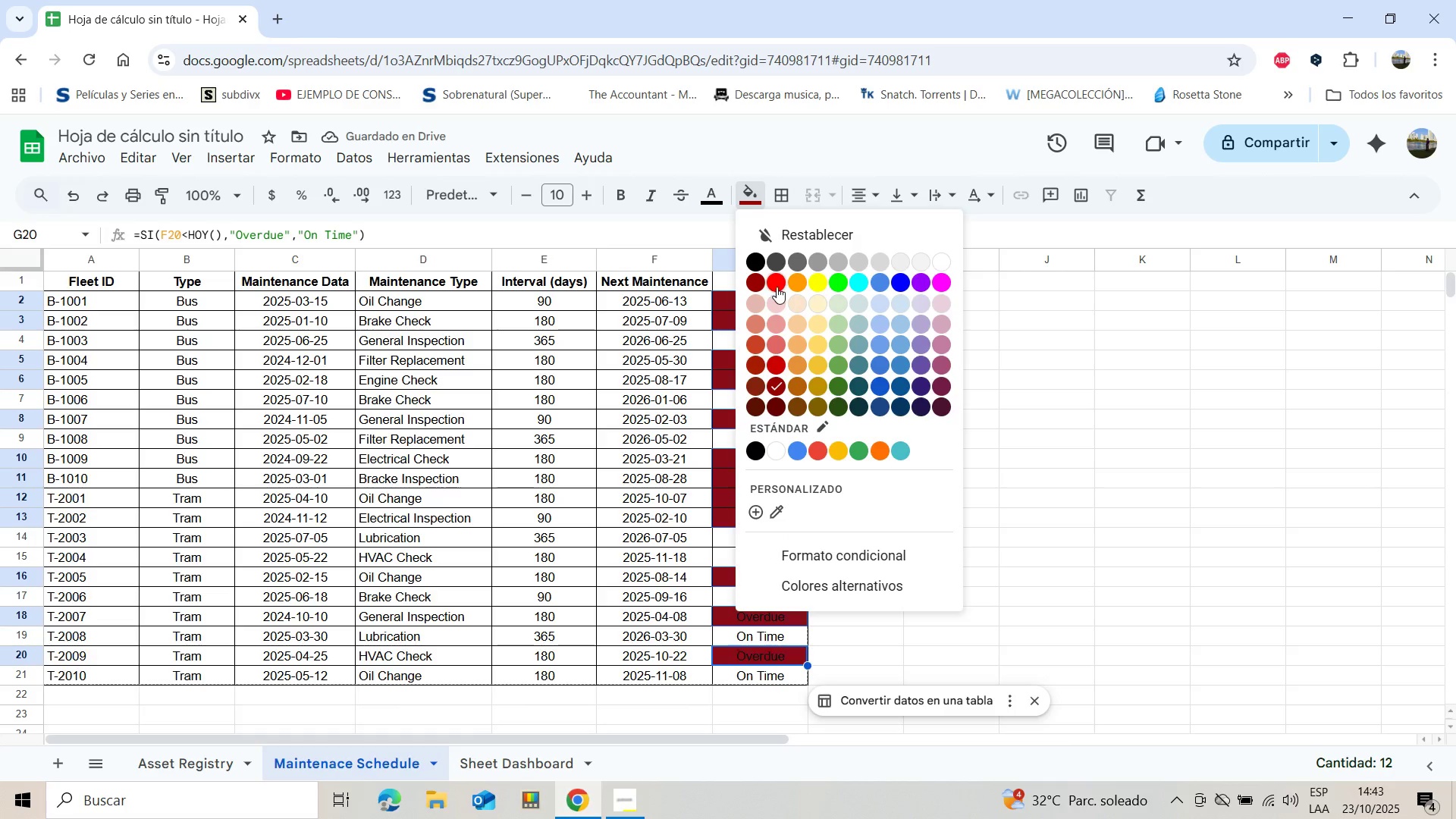 
left_click([777, 287])
 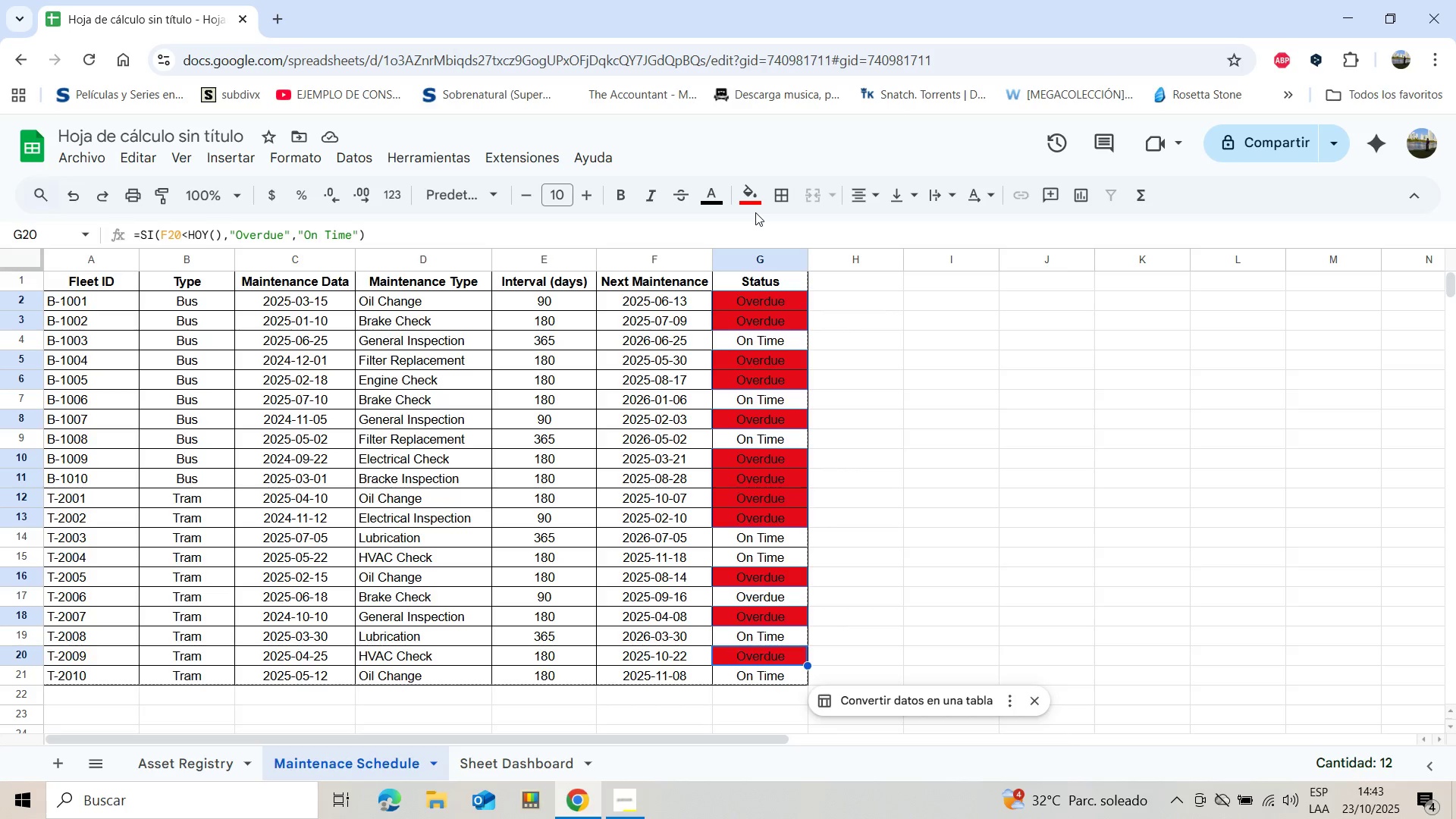 
wait(7.08)
 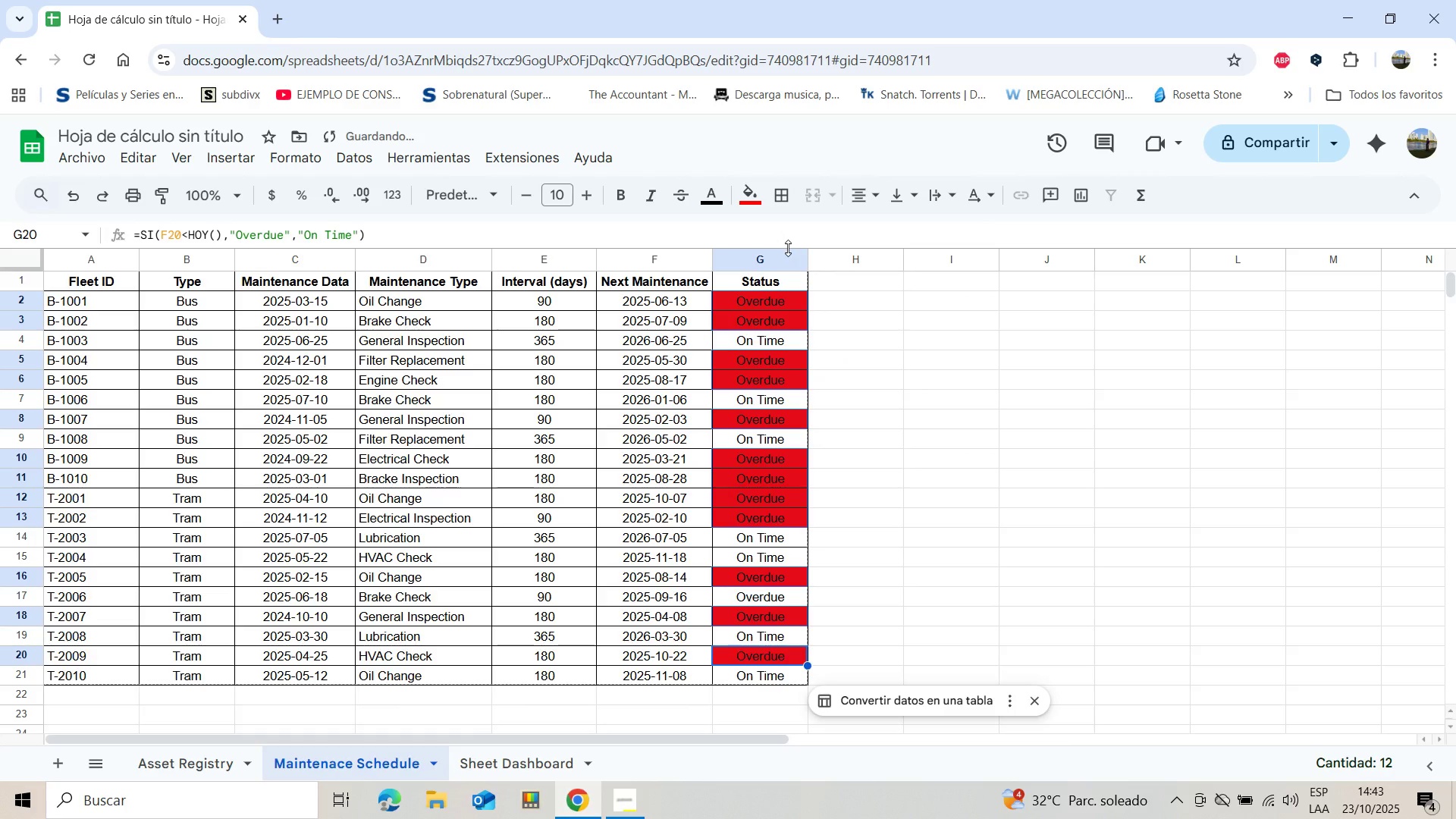 
left_click([761, 196])
 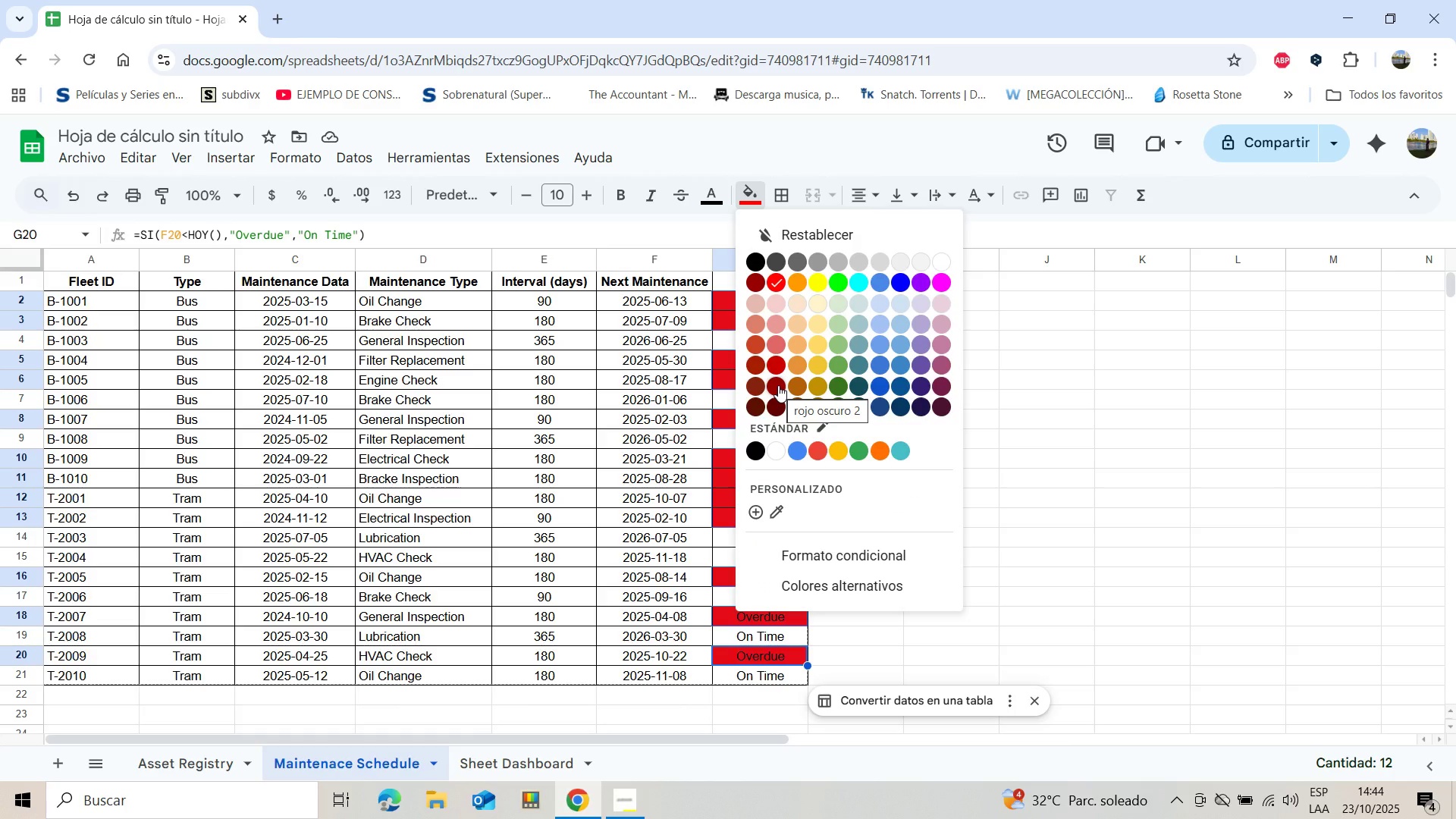 
wait(11.89)
 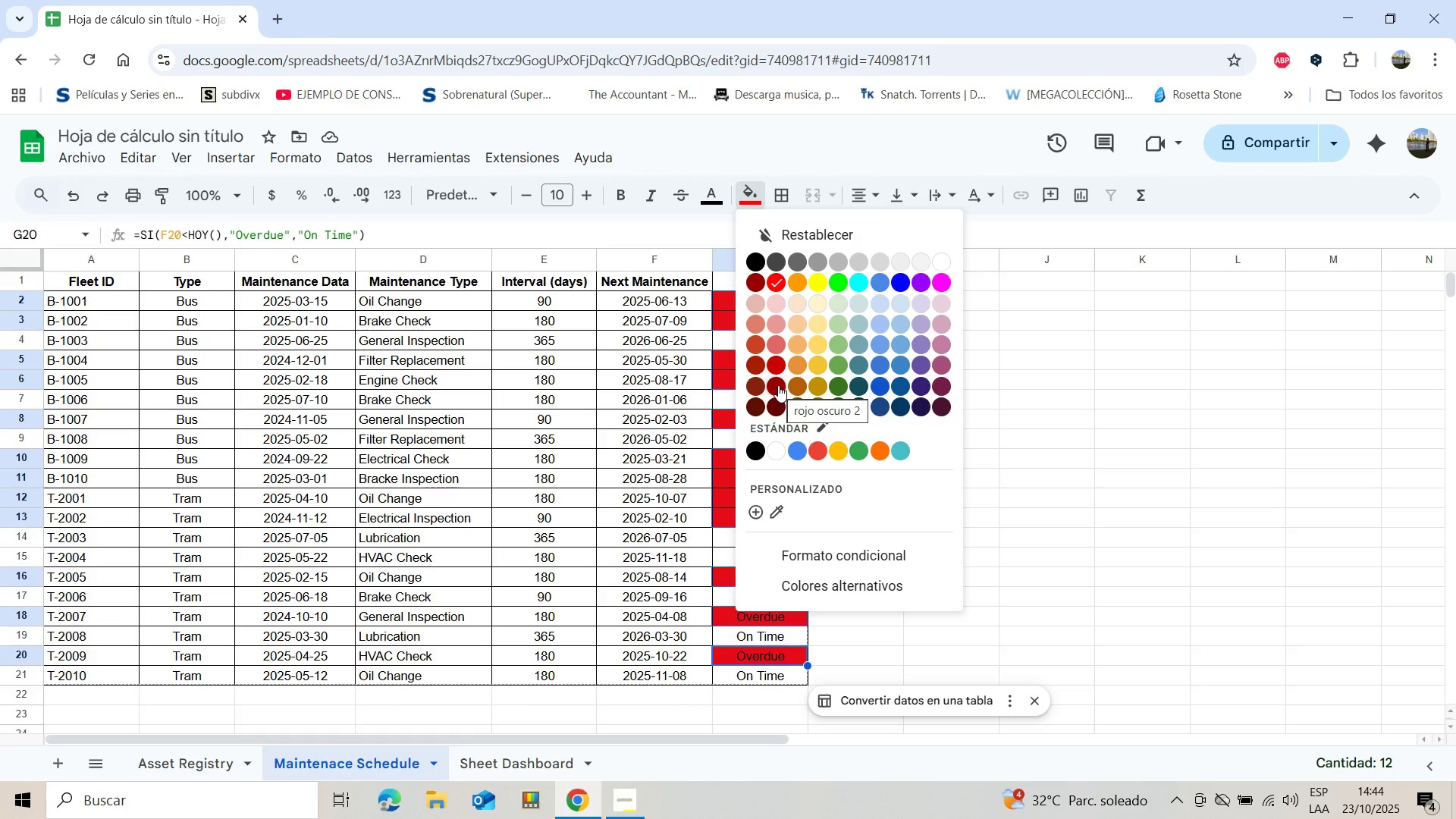 
left_click([780, 346])
 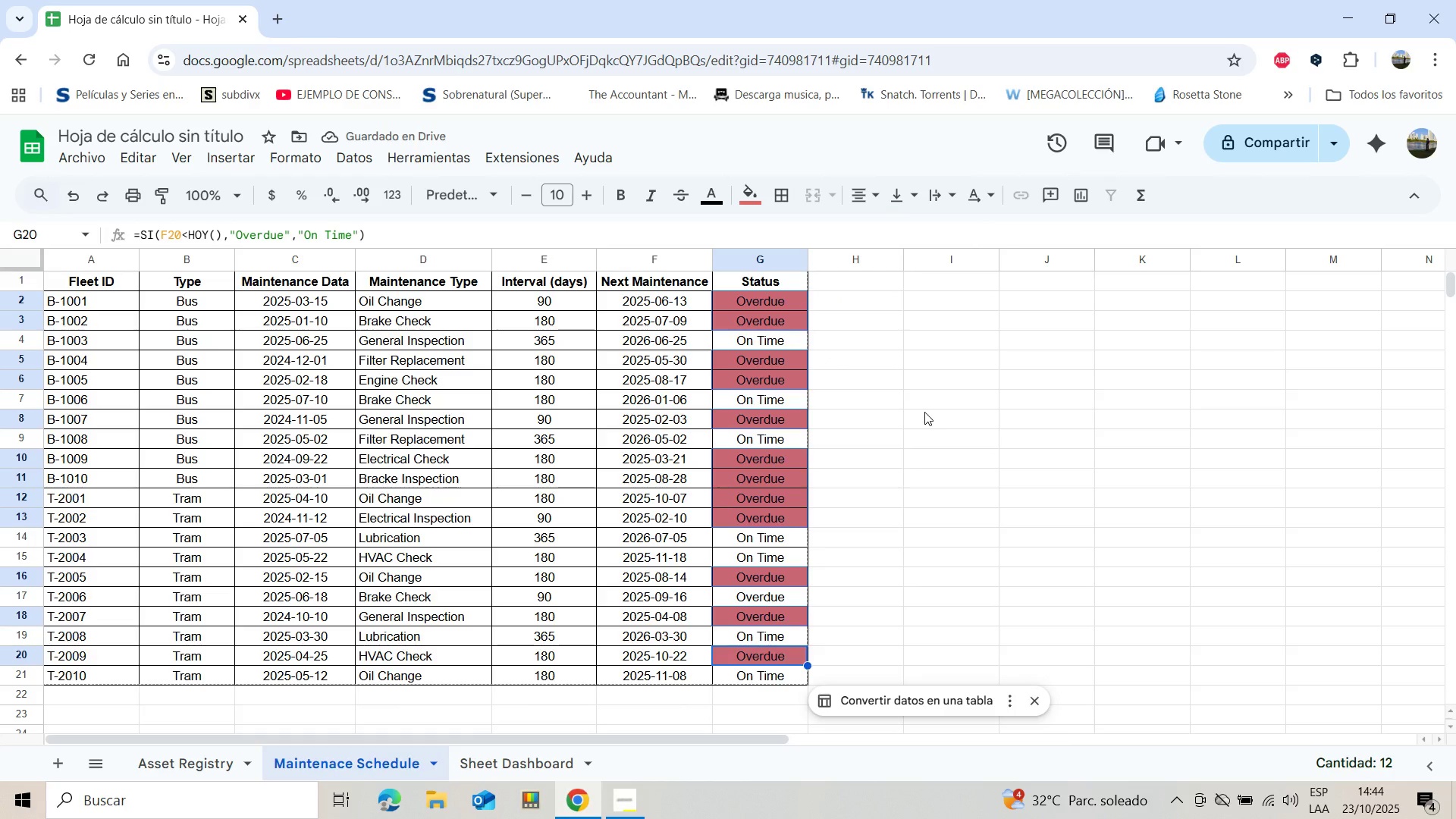 
wait(6.27)
 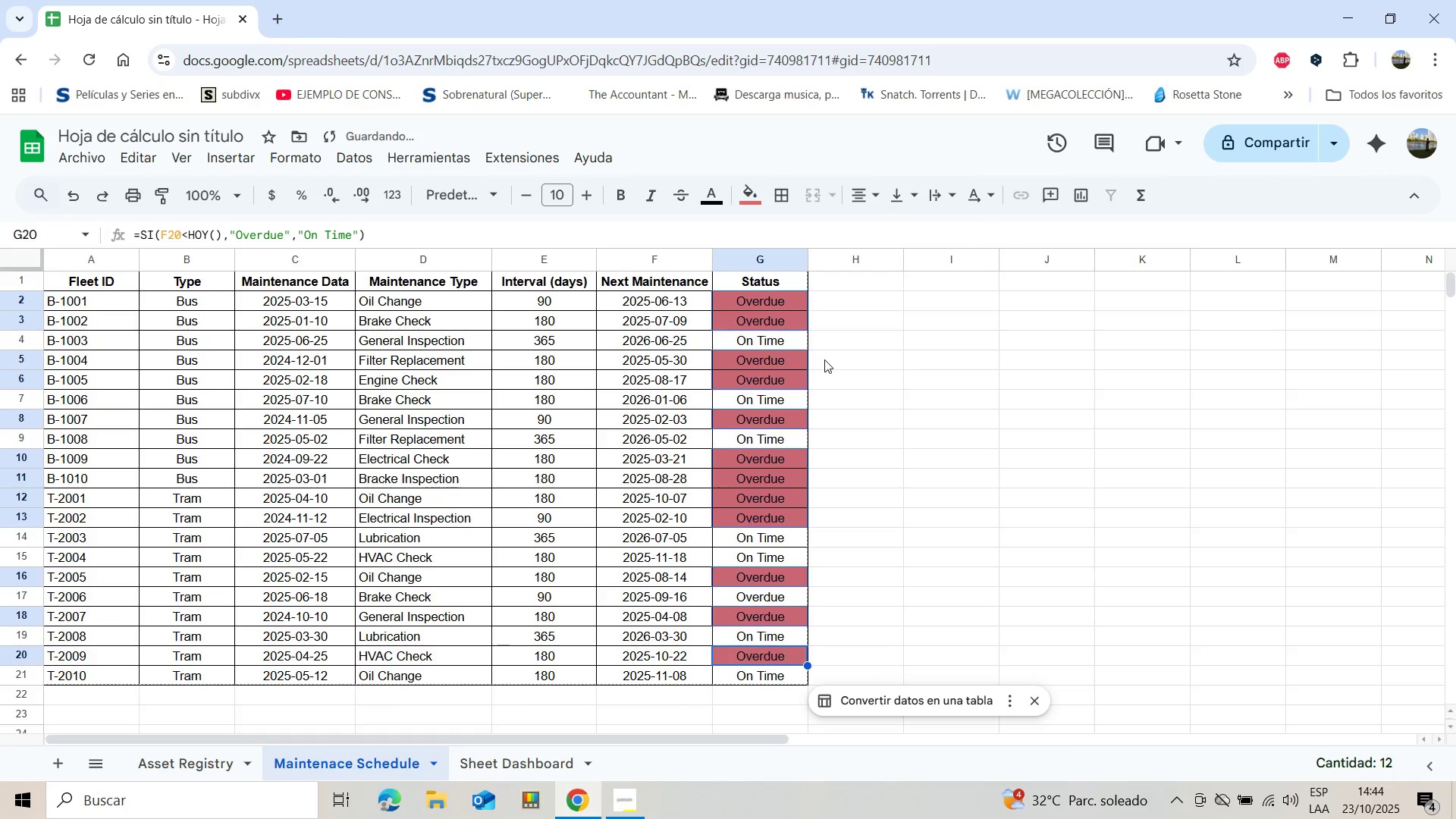 
left_click([768, 339])
 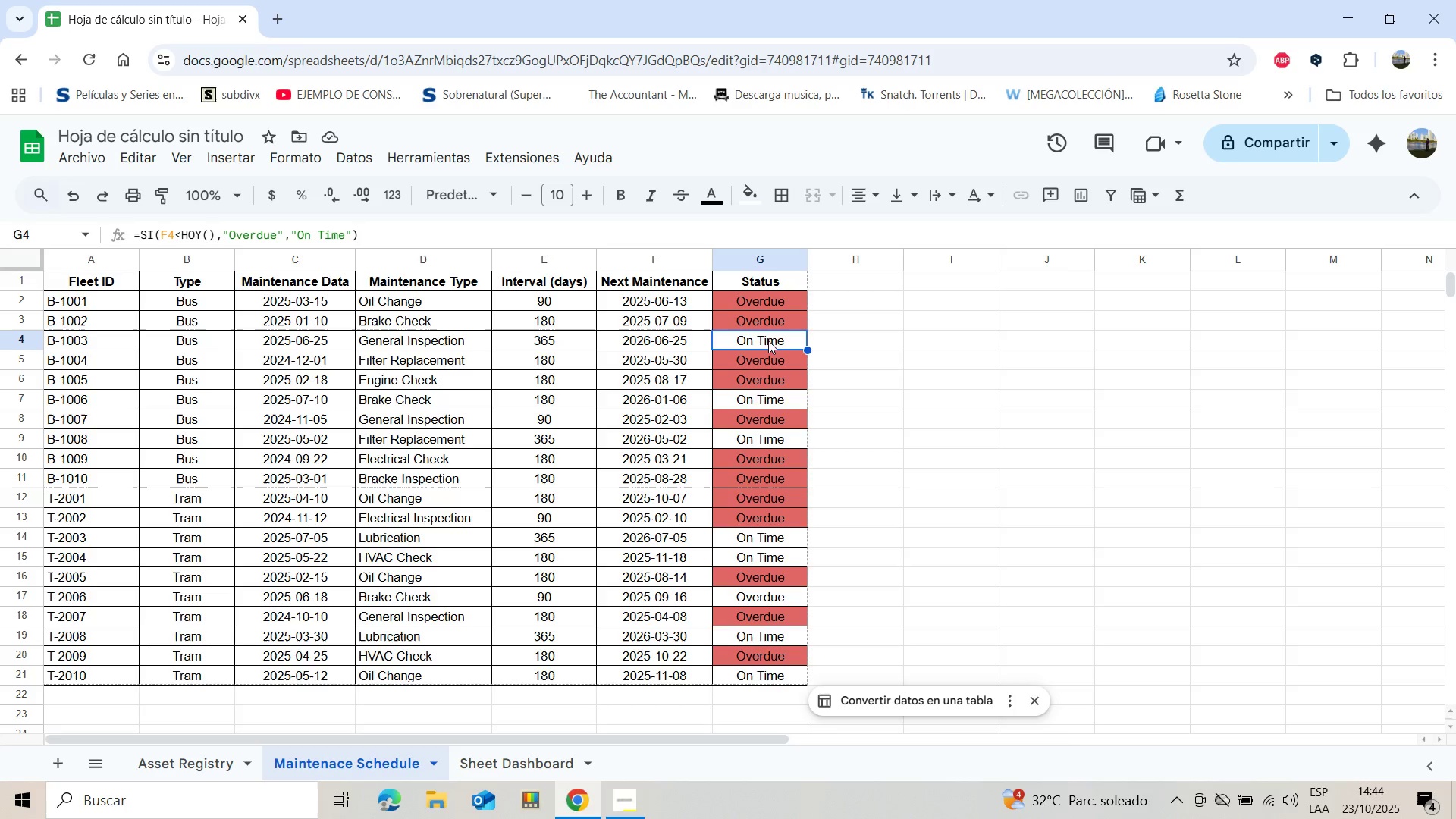 
hold_key(key=ControlLeft, duration=1.53)
left_click([758, 398])
 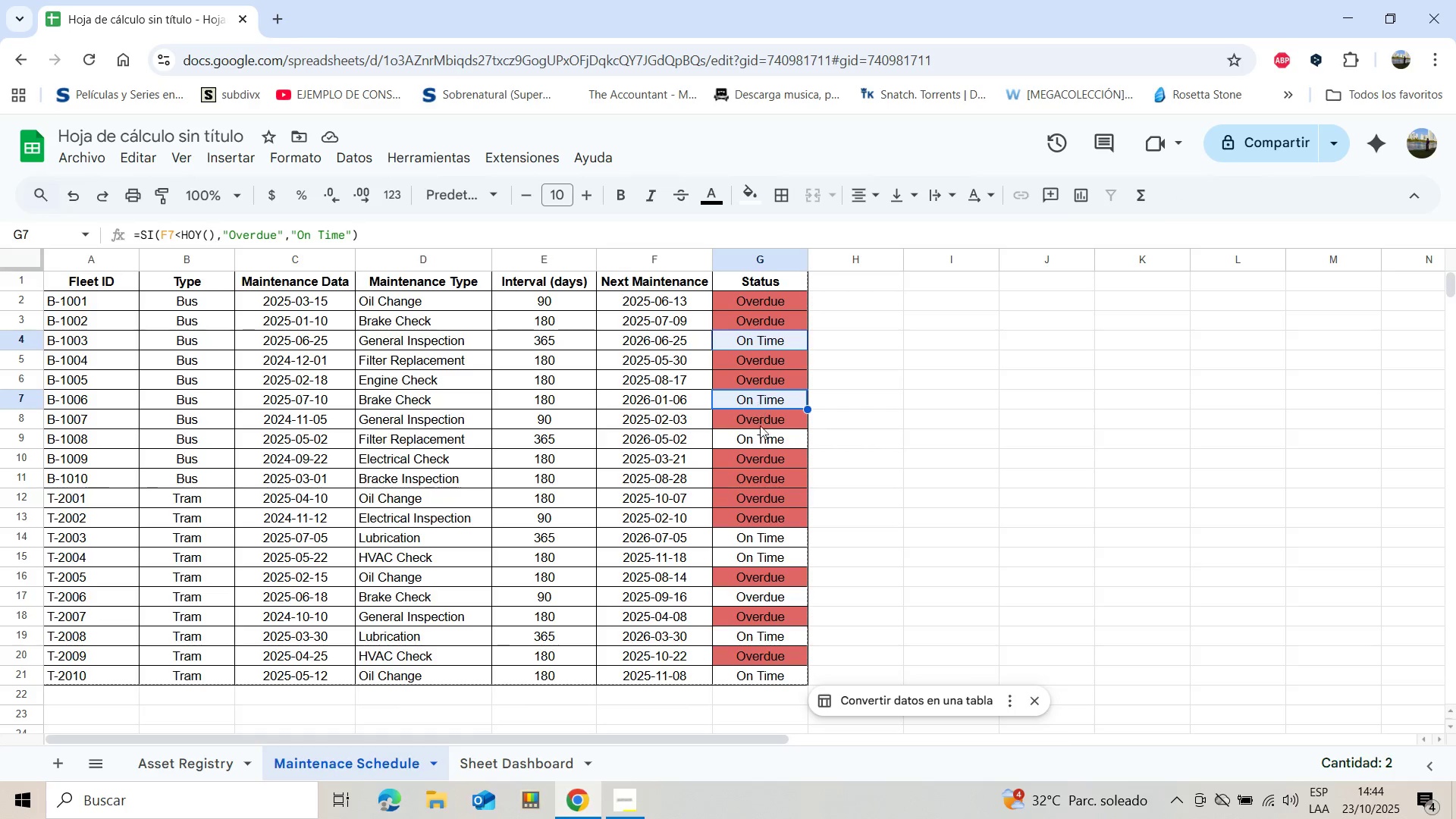 
hold_key(key=ControlLeft, duration=1.51)
left_click([761, 440])
 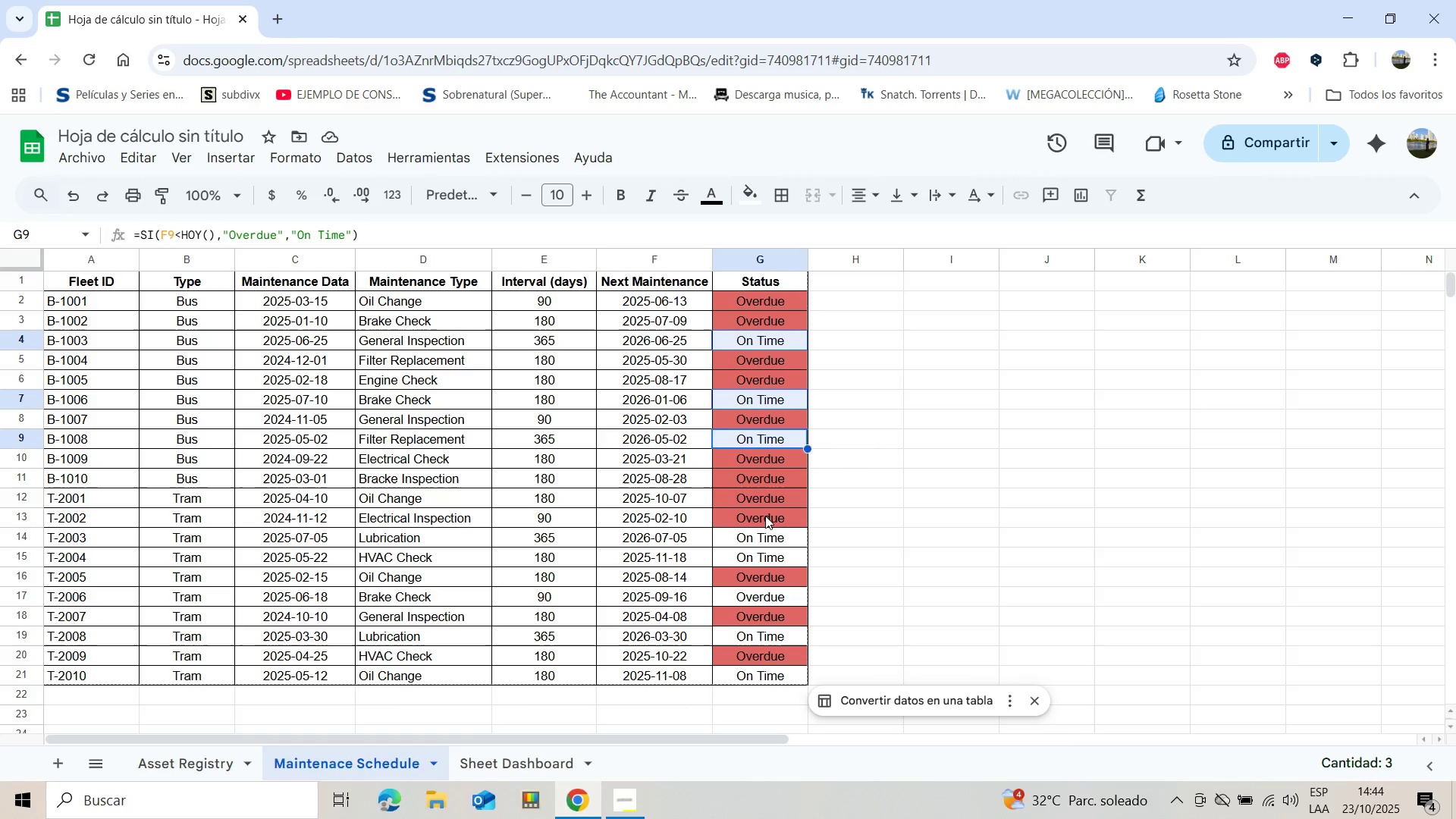 
hold_key(key=ControlLeft, duration=1.53)
left_click([770, 535])
 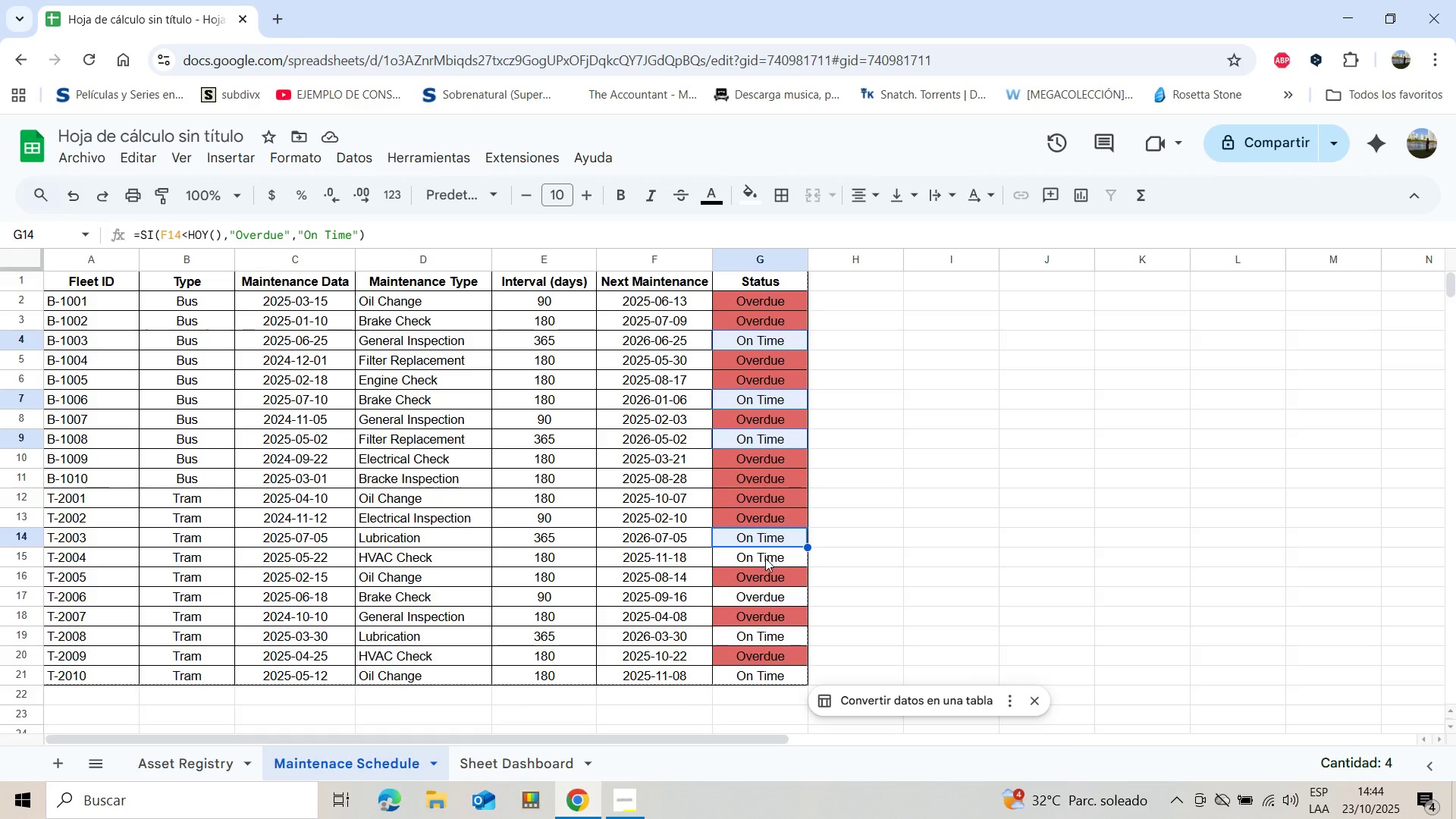 
hold_key(key=ControlLeft, duration=1.52)
left_click([764, 558])
 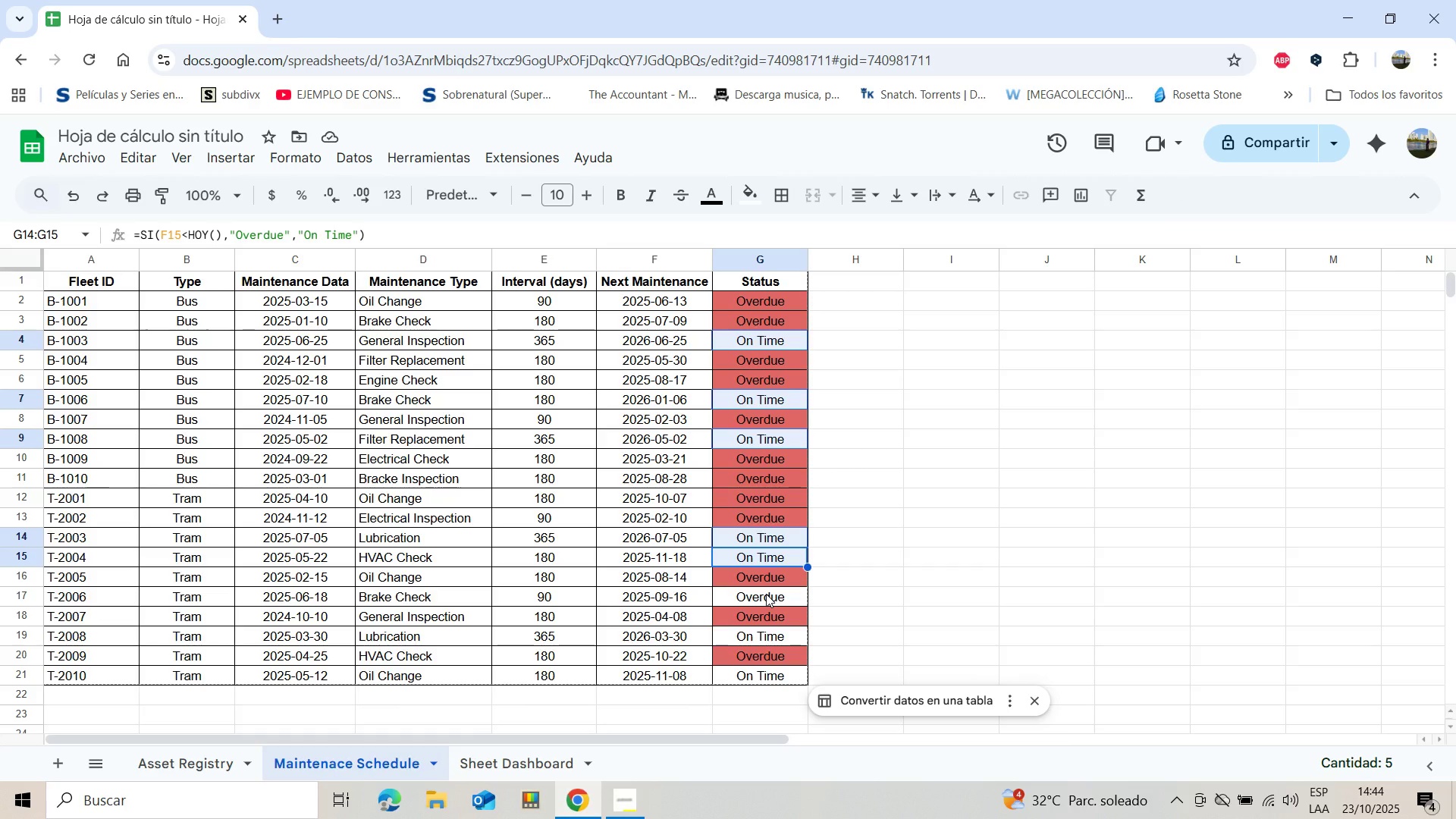 
hold_key(key=ControlLeft, duration=1.52)
left_click([766, 594])
 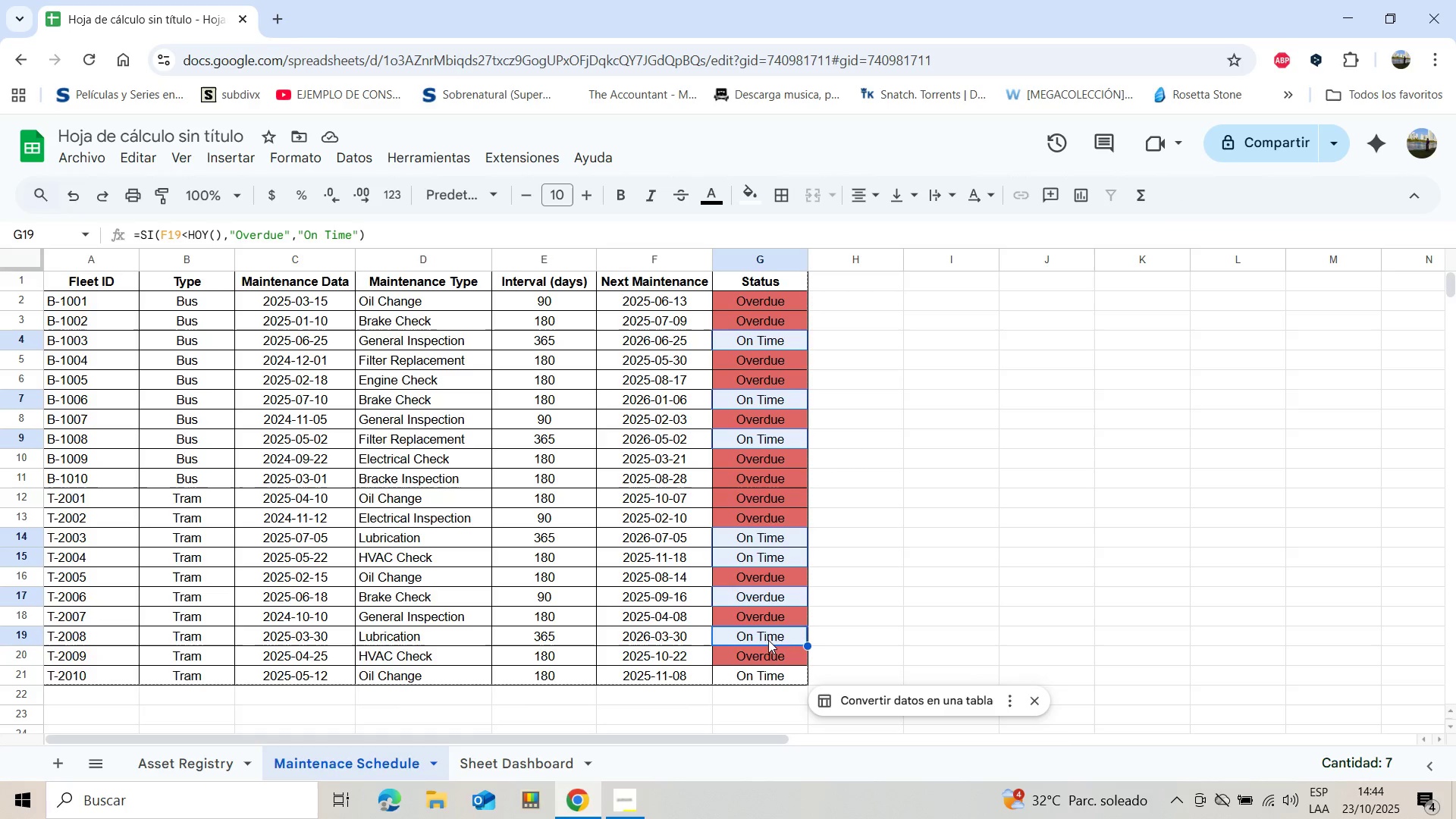 
hold_key(key=ControlLeft, duration=0.97)
left_click([768, 676])
 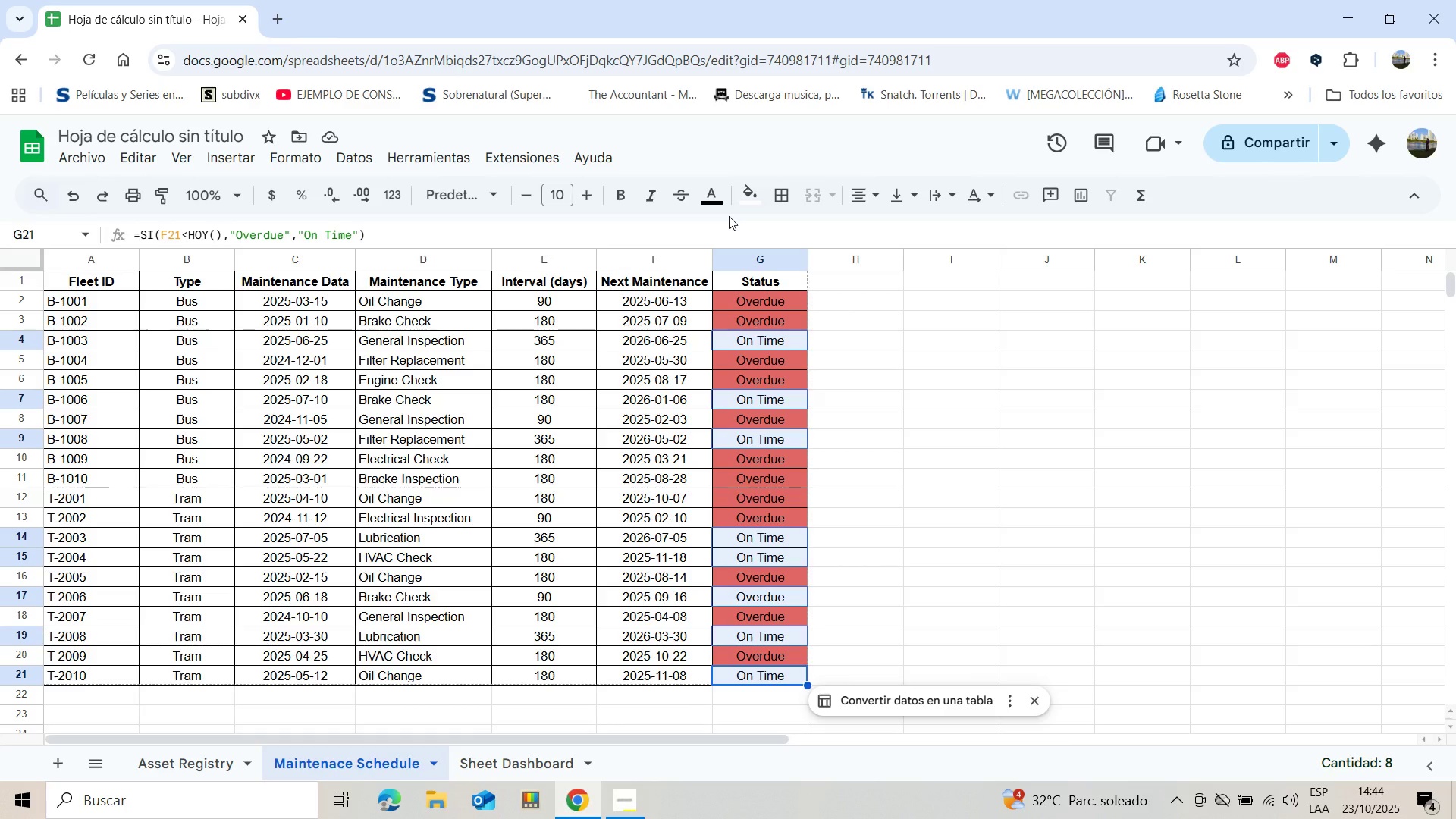 
wait(5.09)
 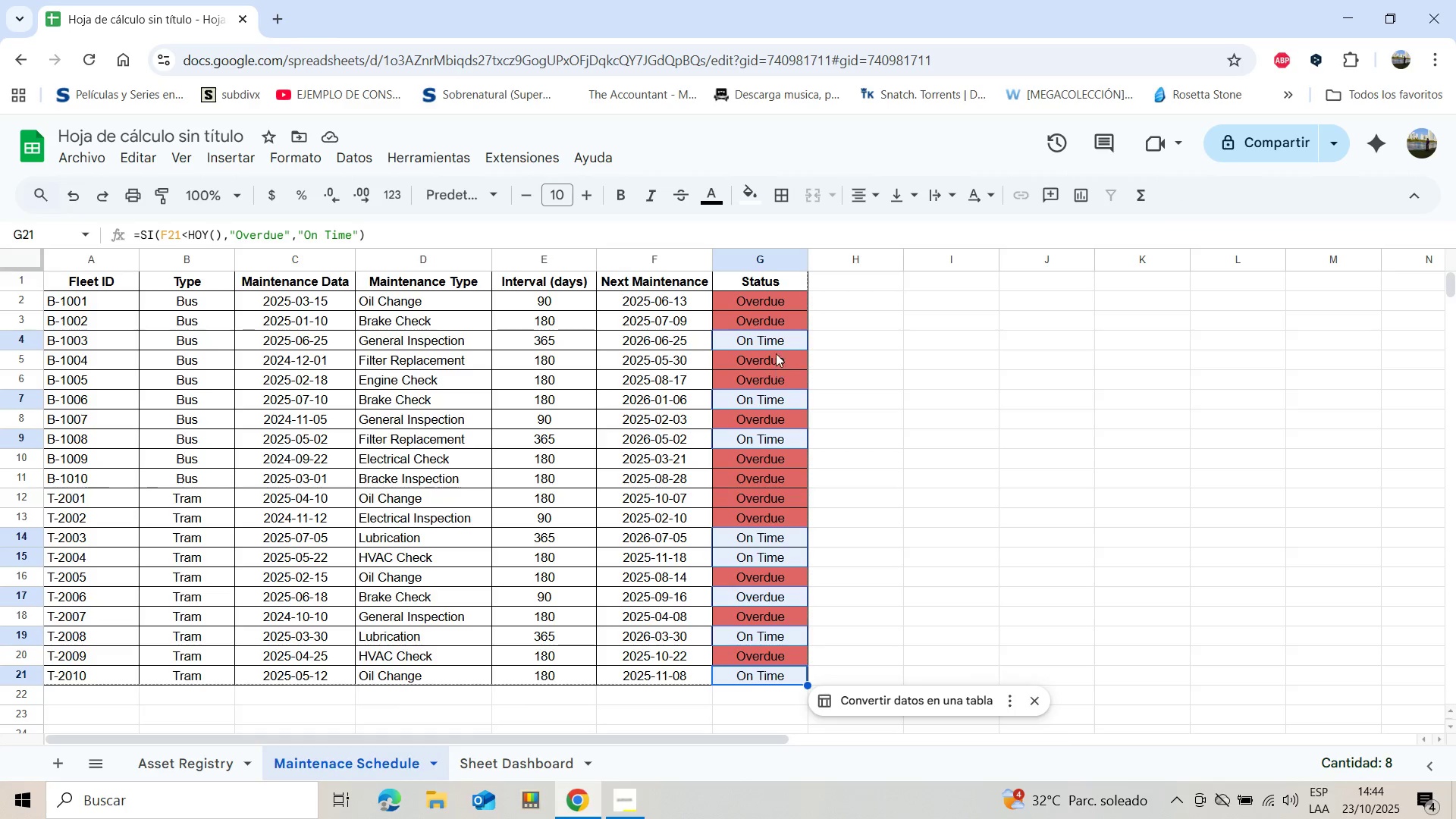 
left_click([753, 199])
 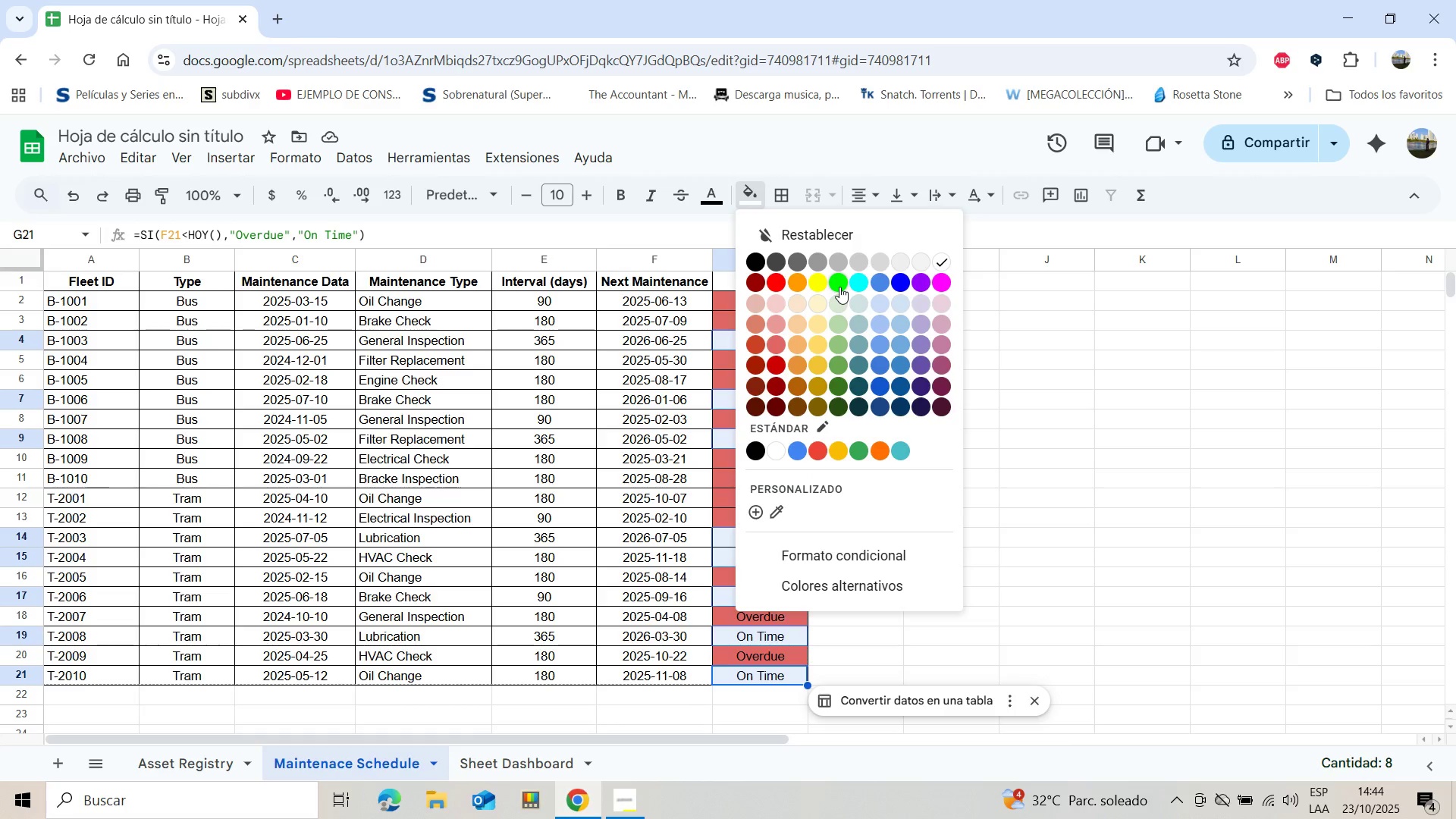 
wait(10.64)
 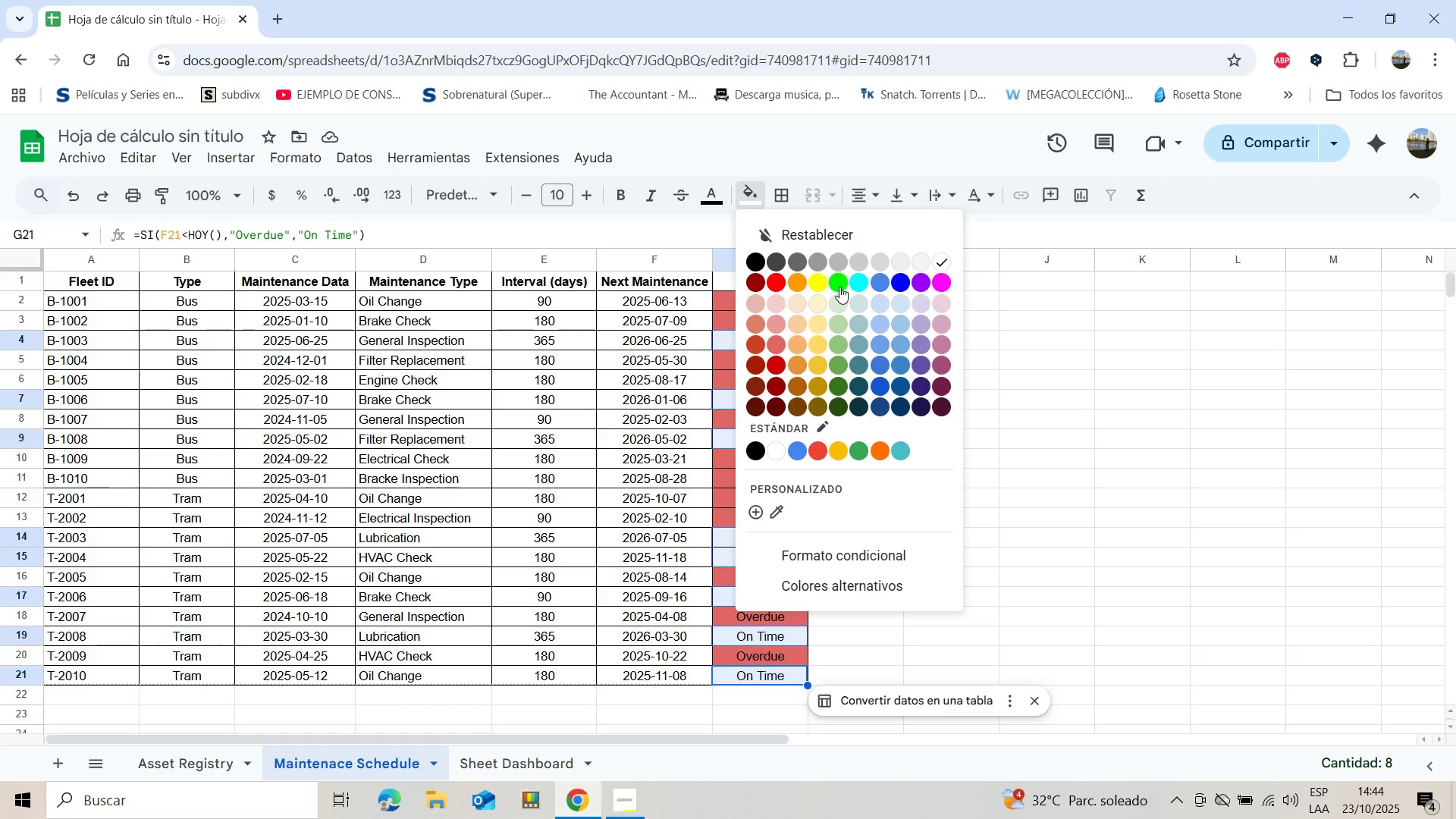 
left_click([843, 347])
 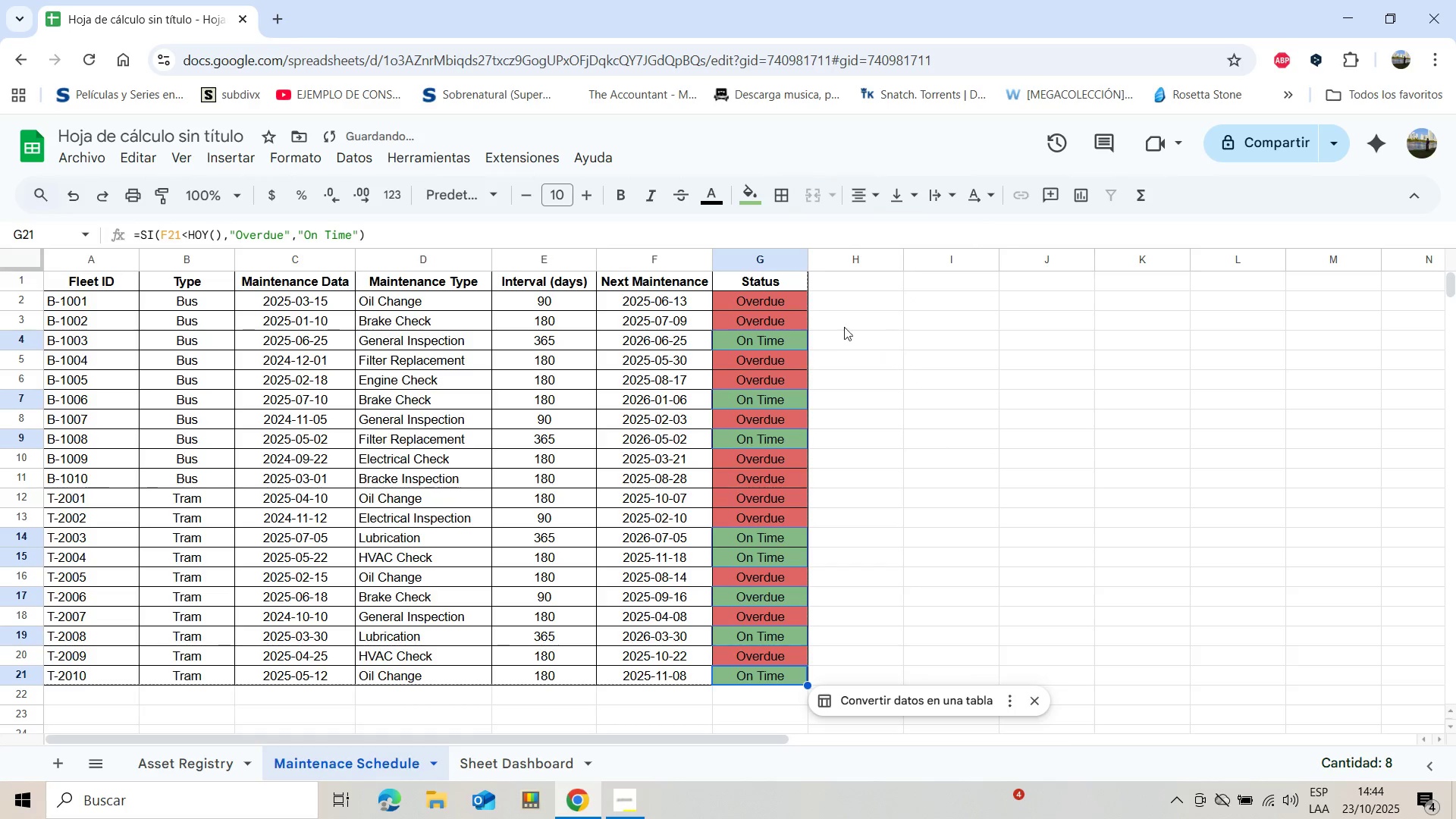 
mouse_move([836, 247])
 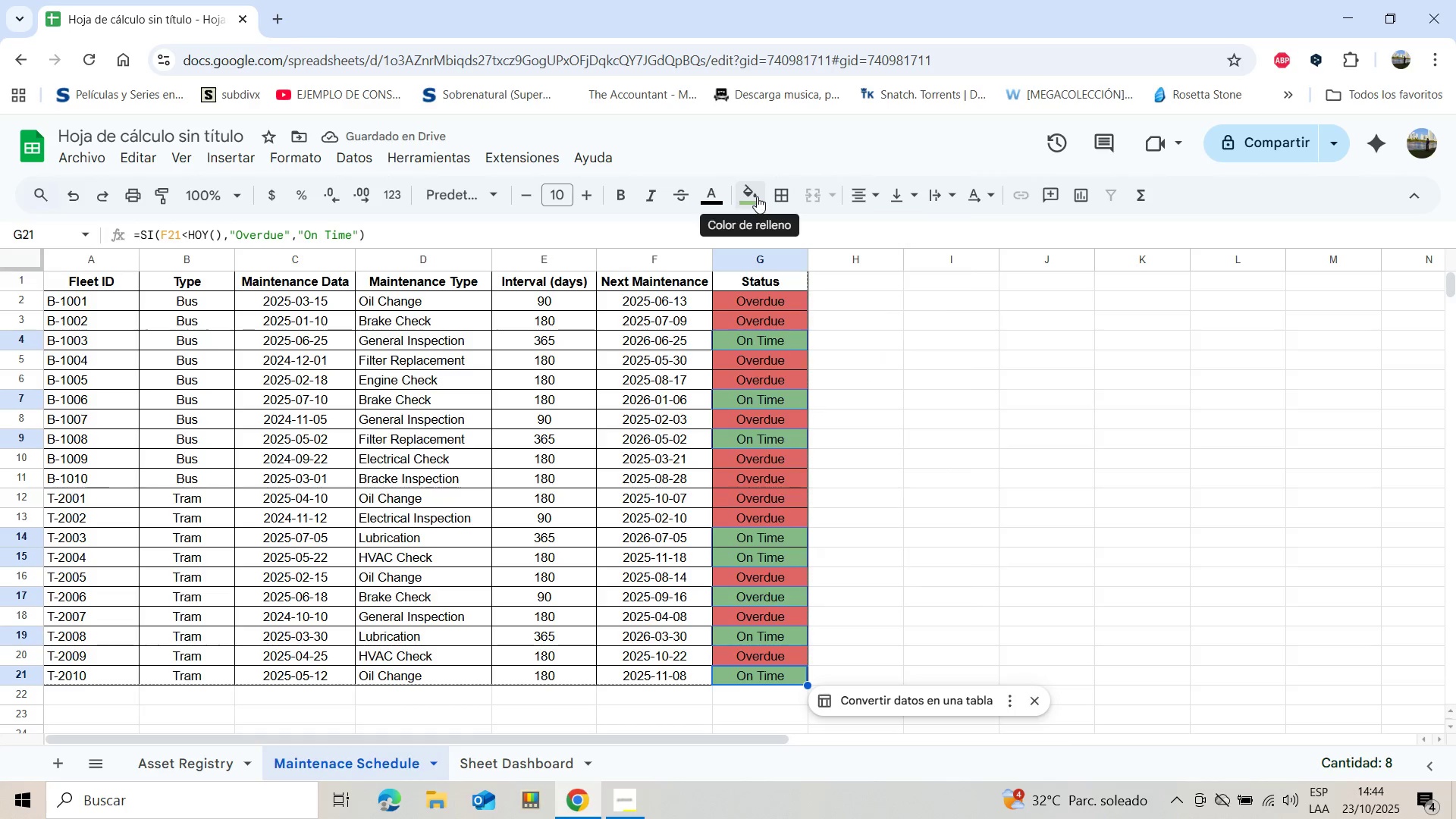 
left_click([757, 196])
 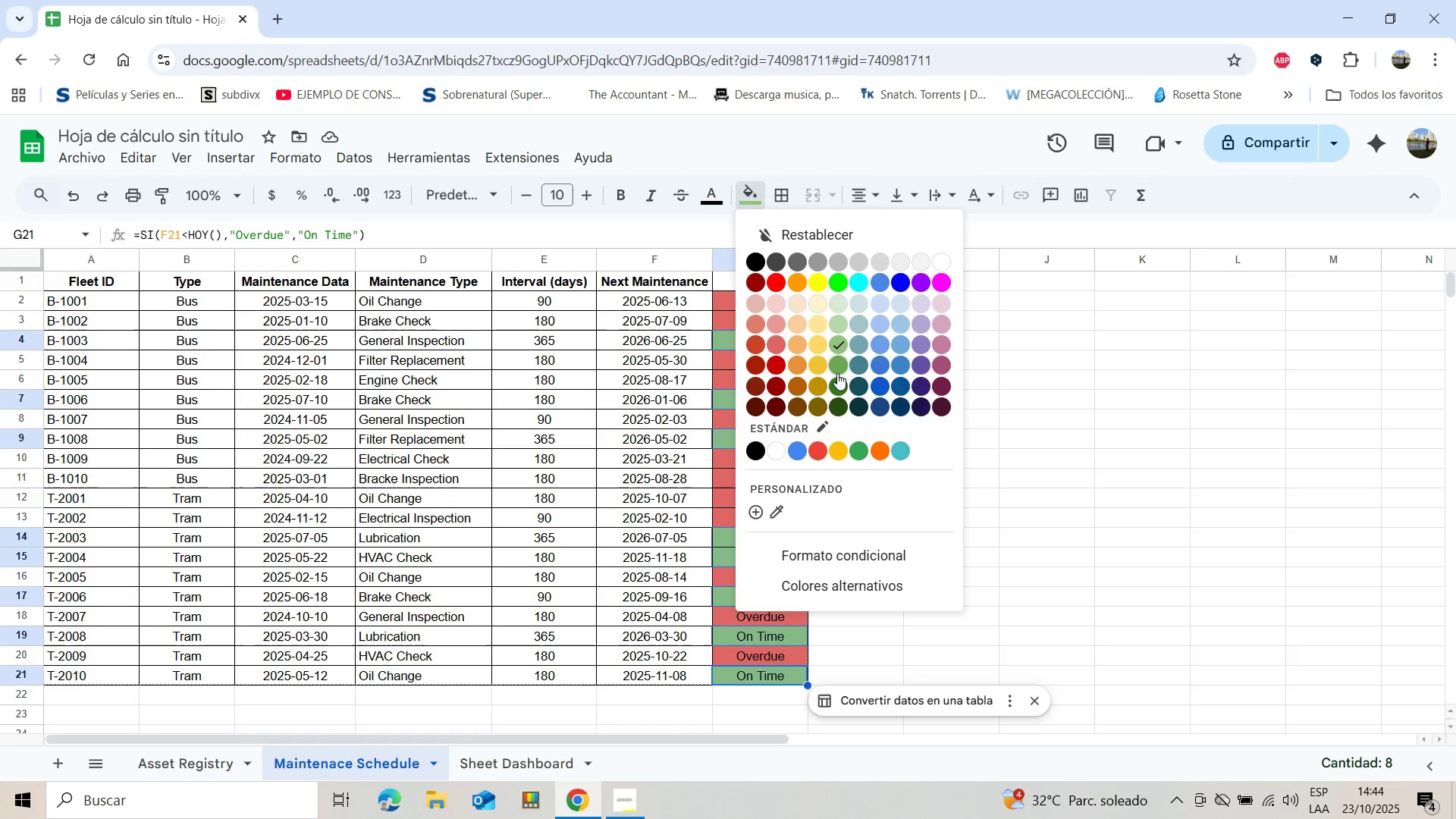 
left_click([837, 373])
 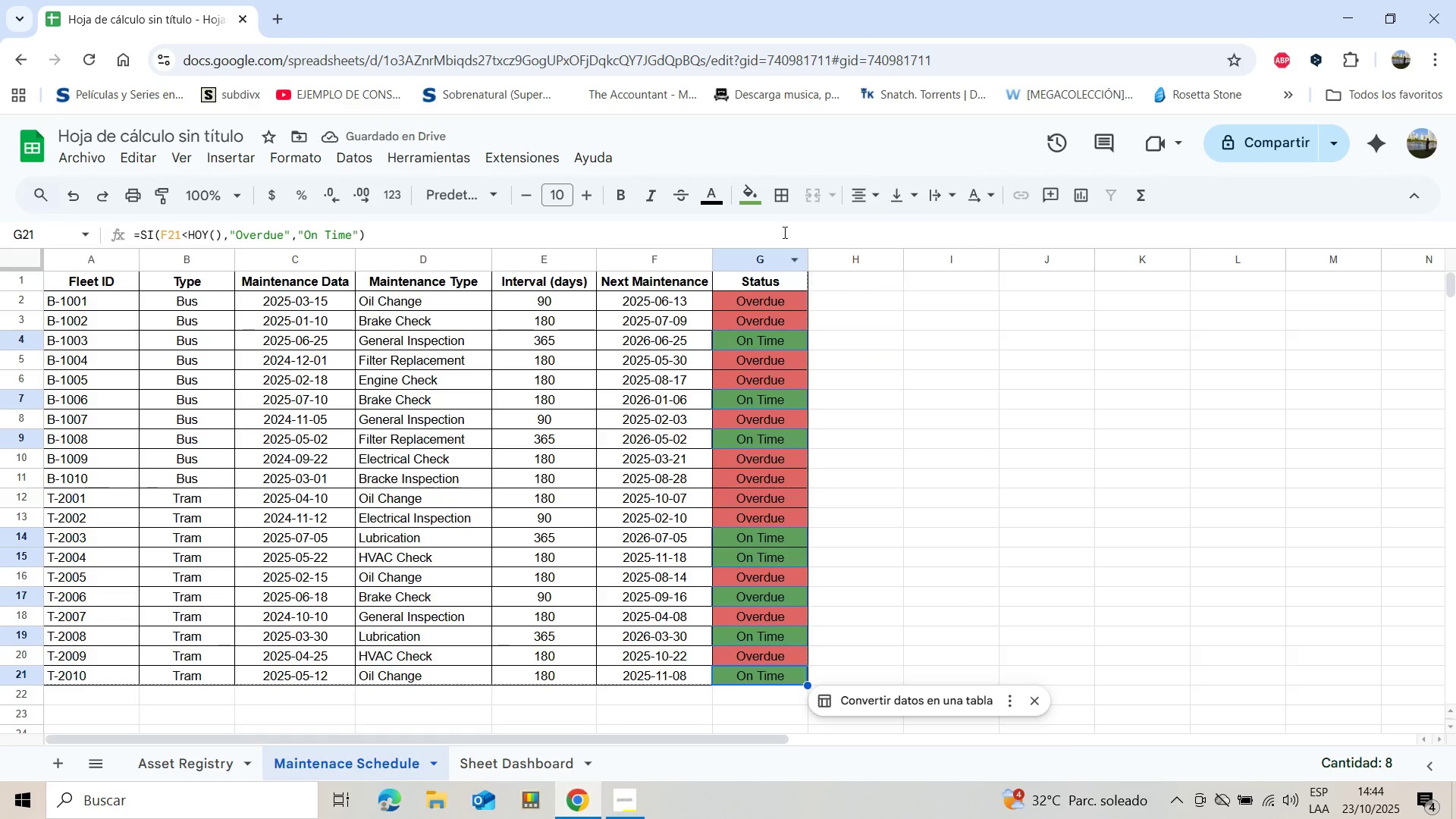 
left_click([754, 202])
 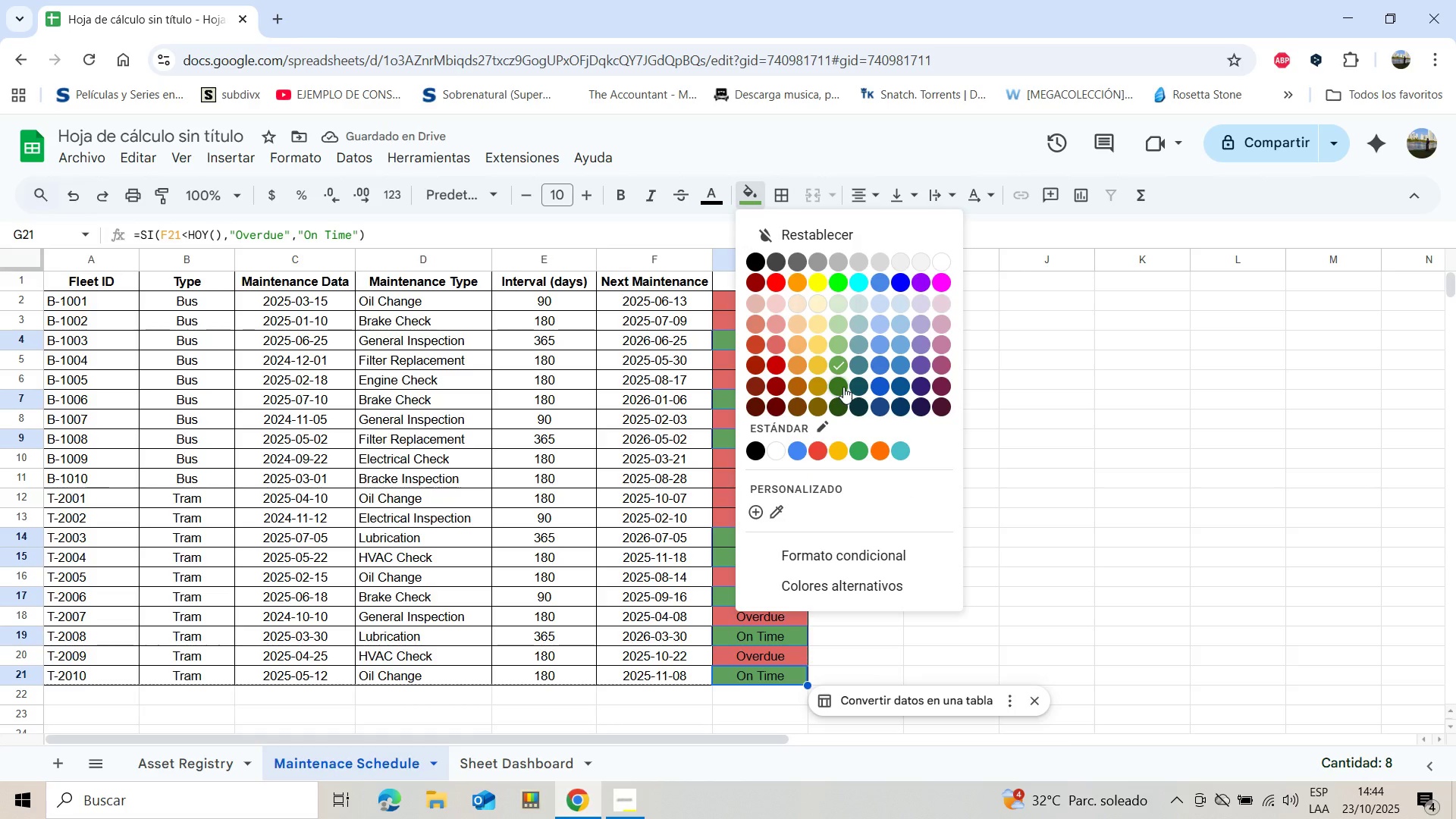 
left_click([843, 387])
 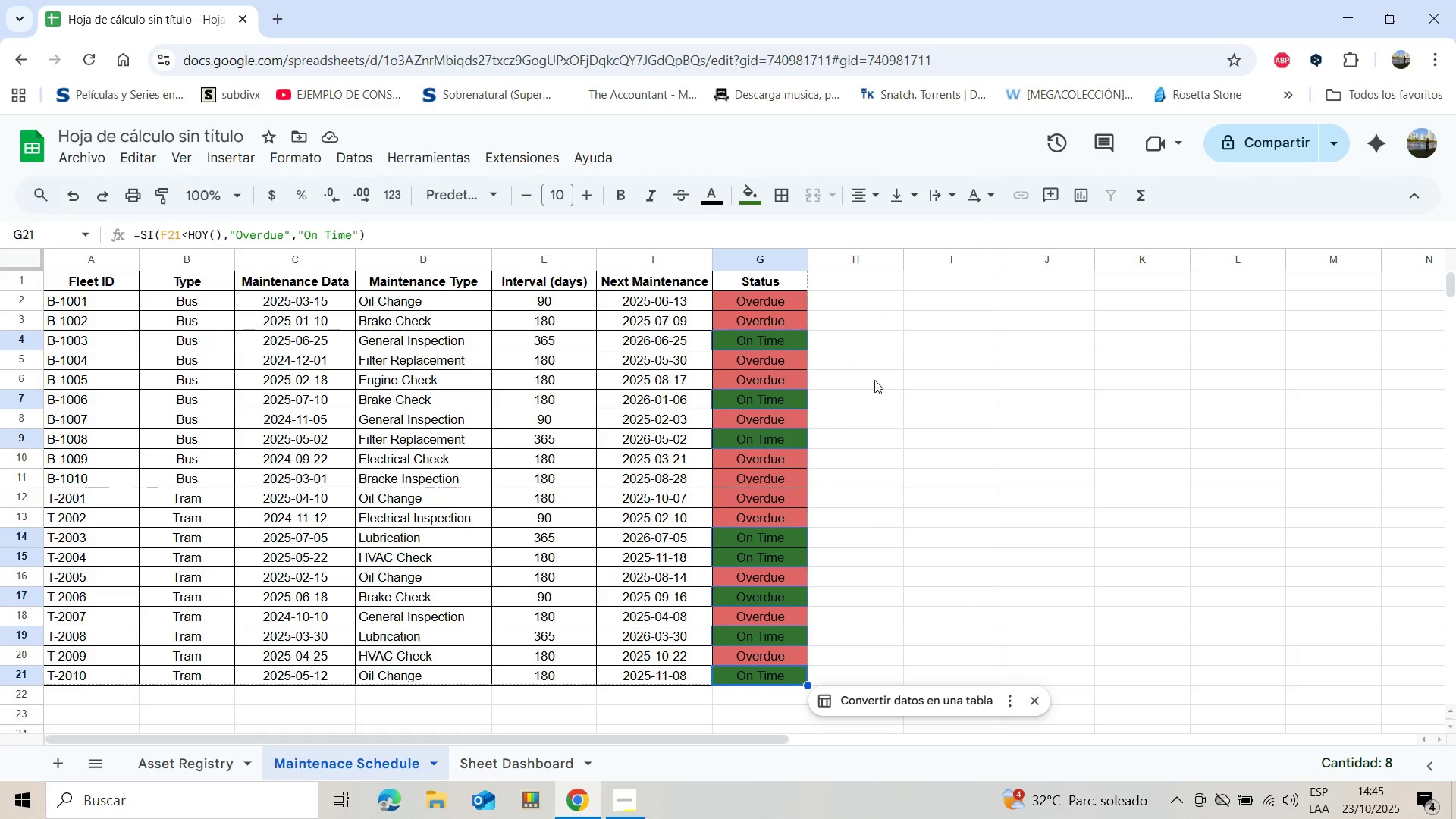 
wait(7.68)
 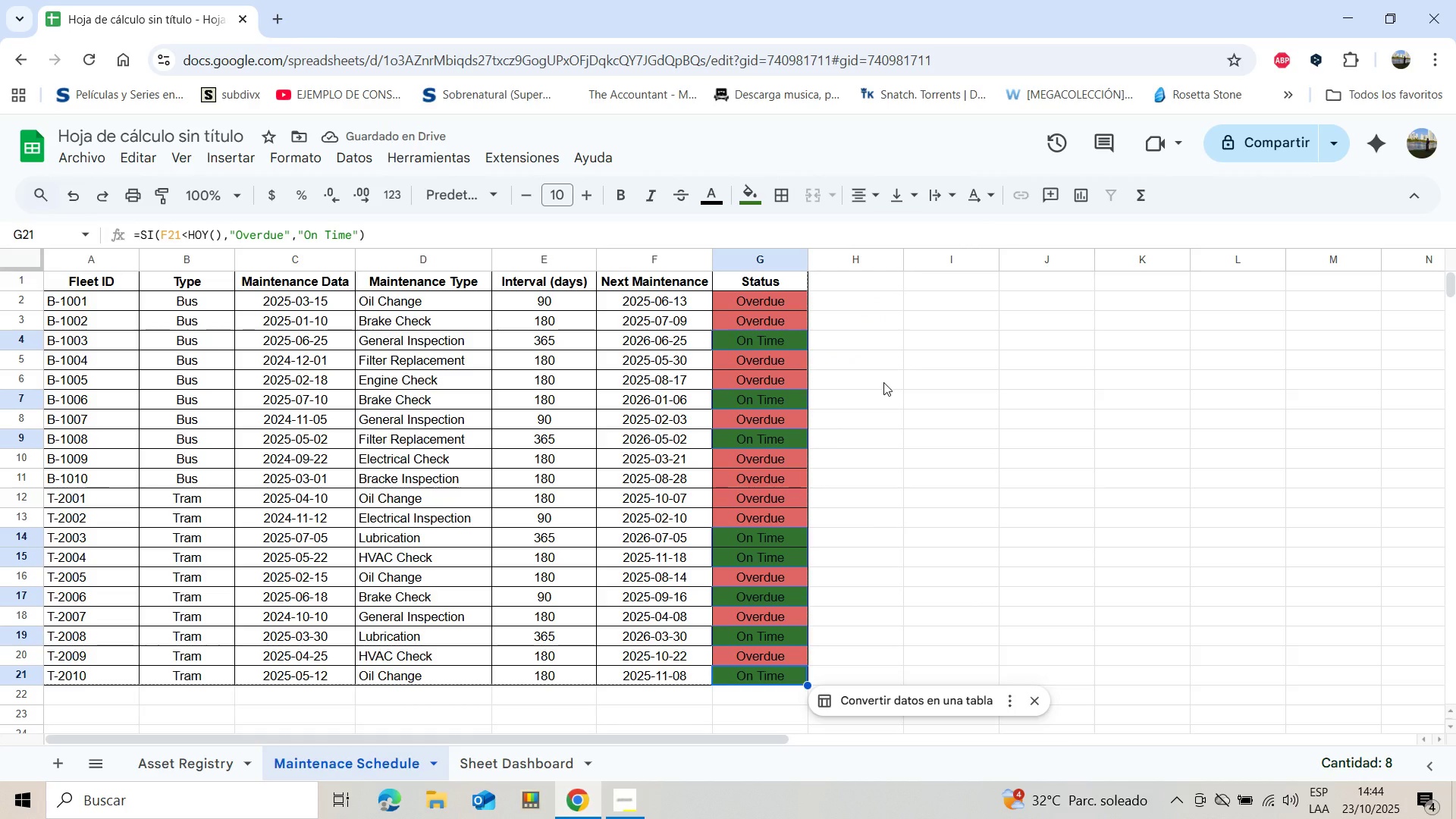 
left_click([634, 796])